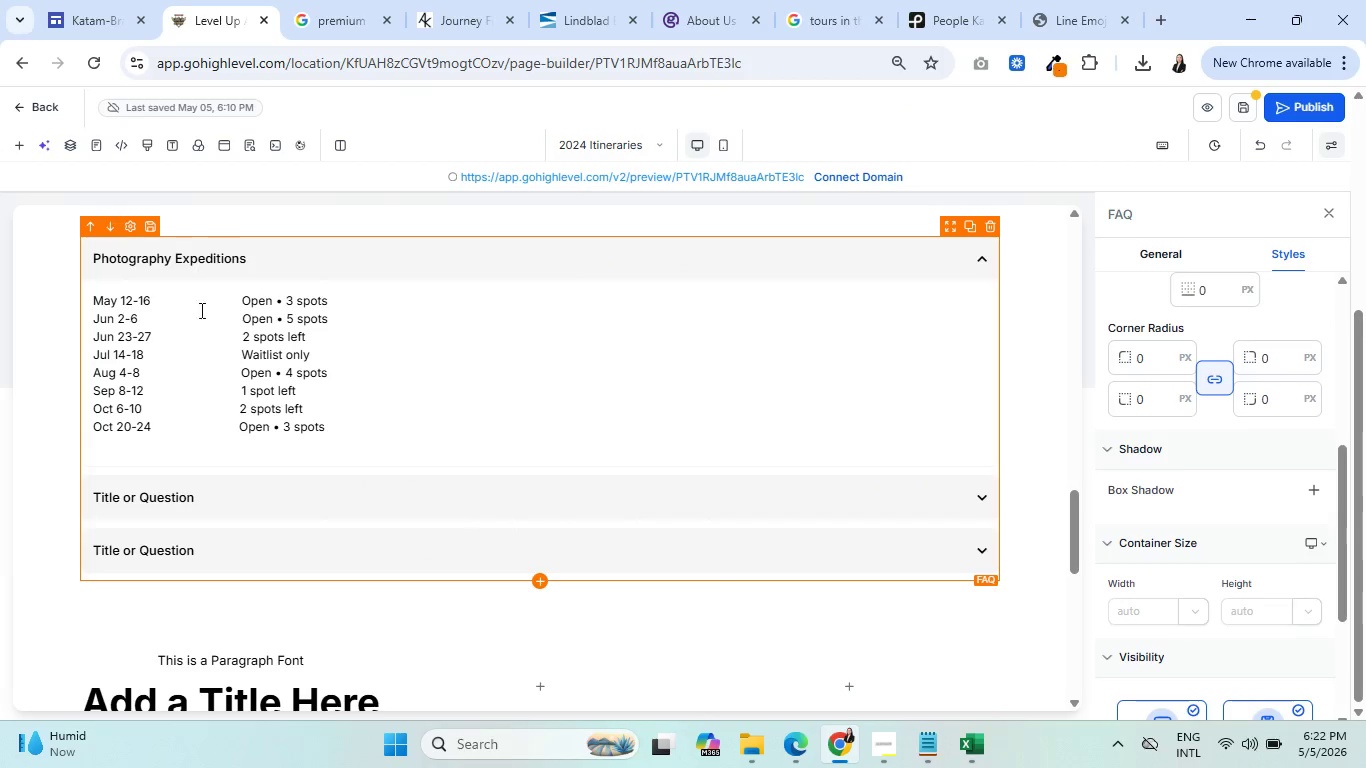 
left_click([239, 297])
 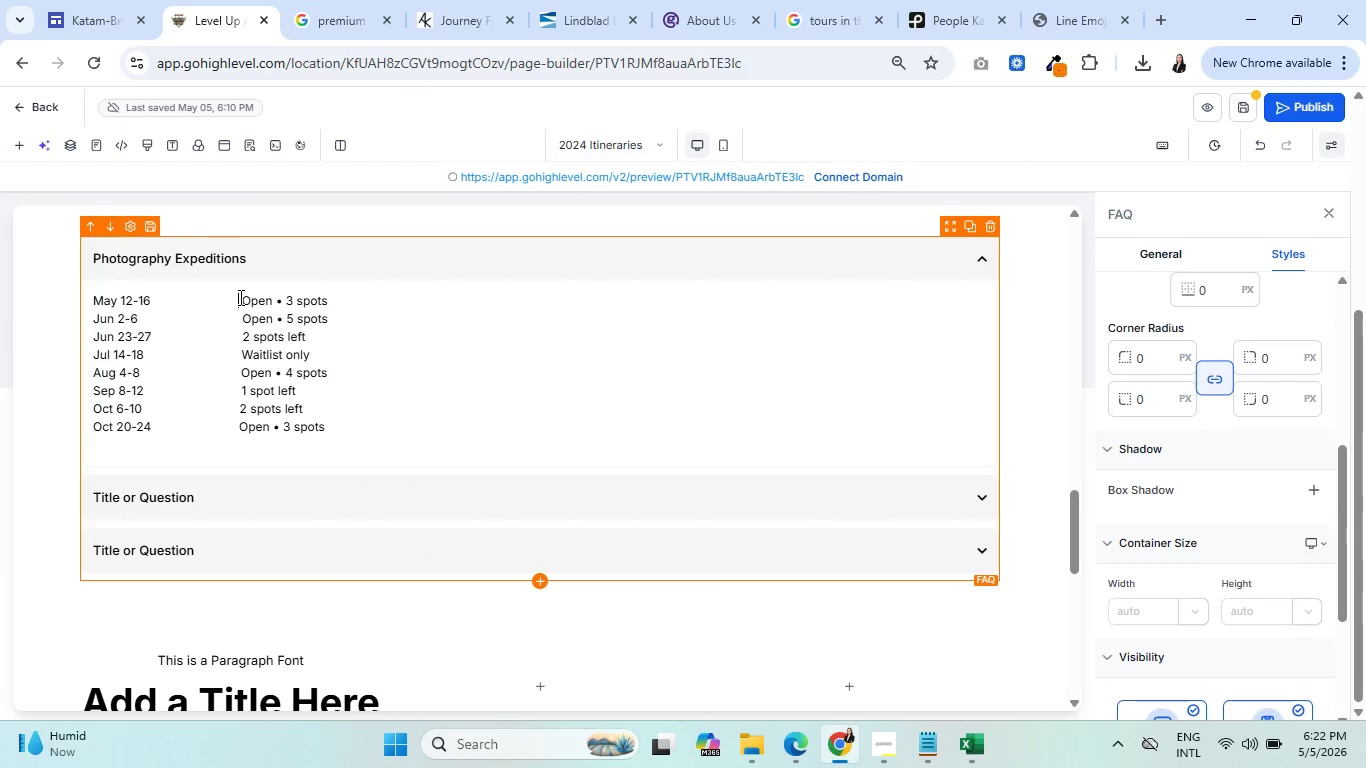 
left_click_drag(start_coordinate=[239, 297], to_coordinate=[149, 299])
 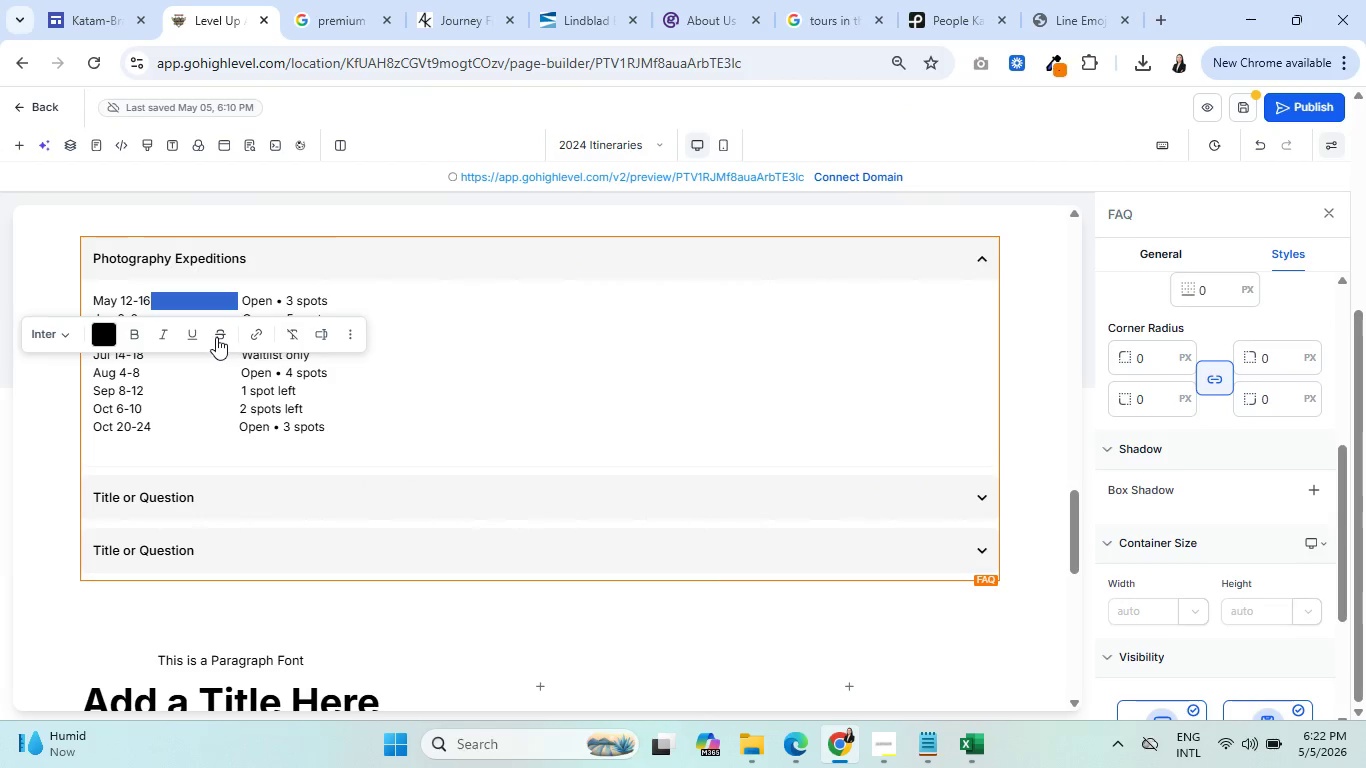 
key(Control+V)
 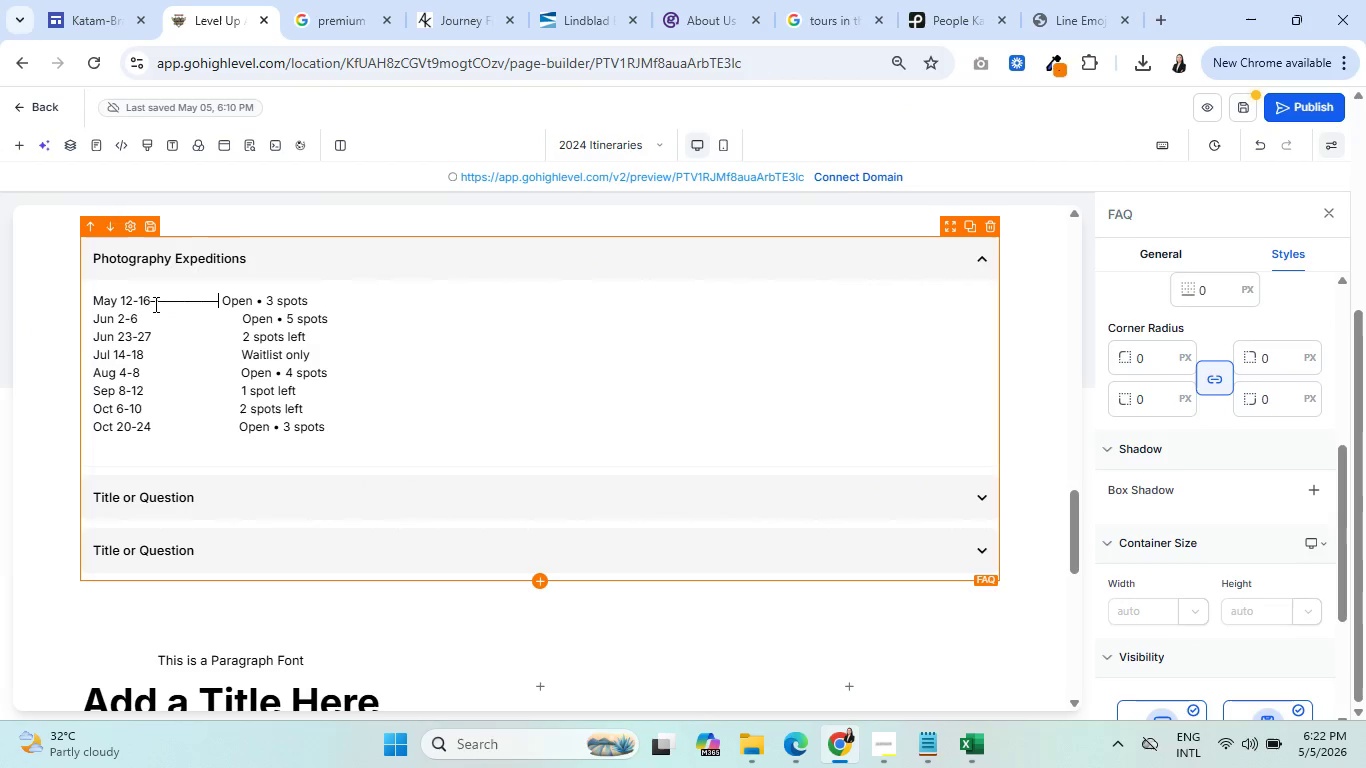 
left_click([151, 302])
 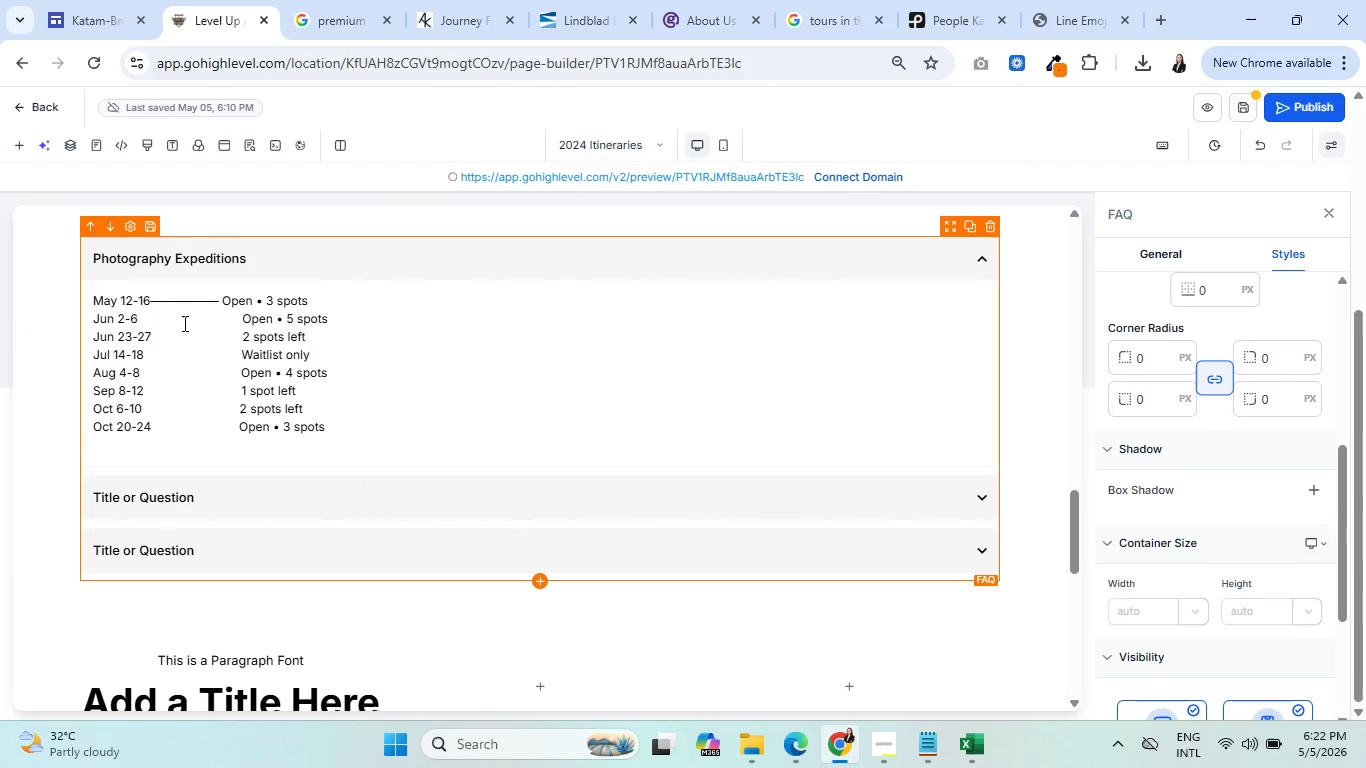 
key(Space)
 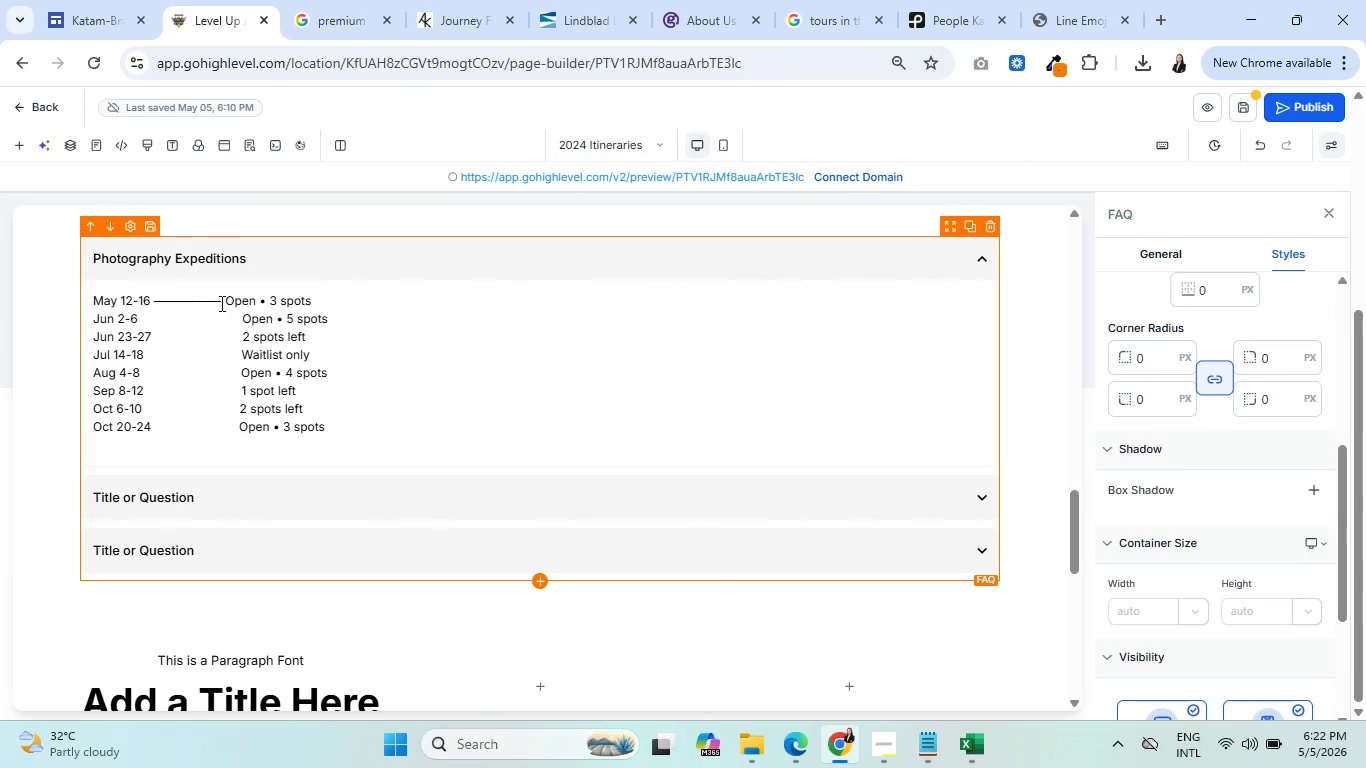 
left_click([226, 304])
 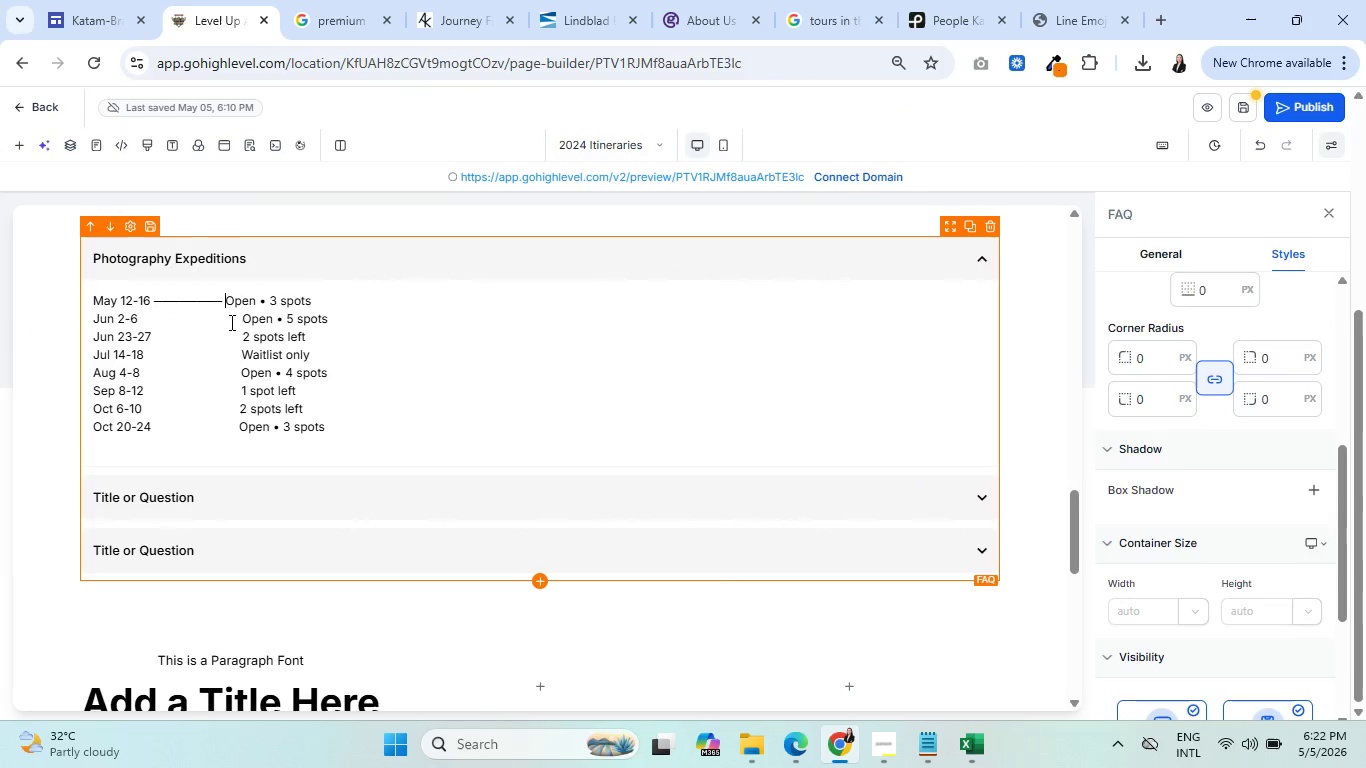 
key(Space)
 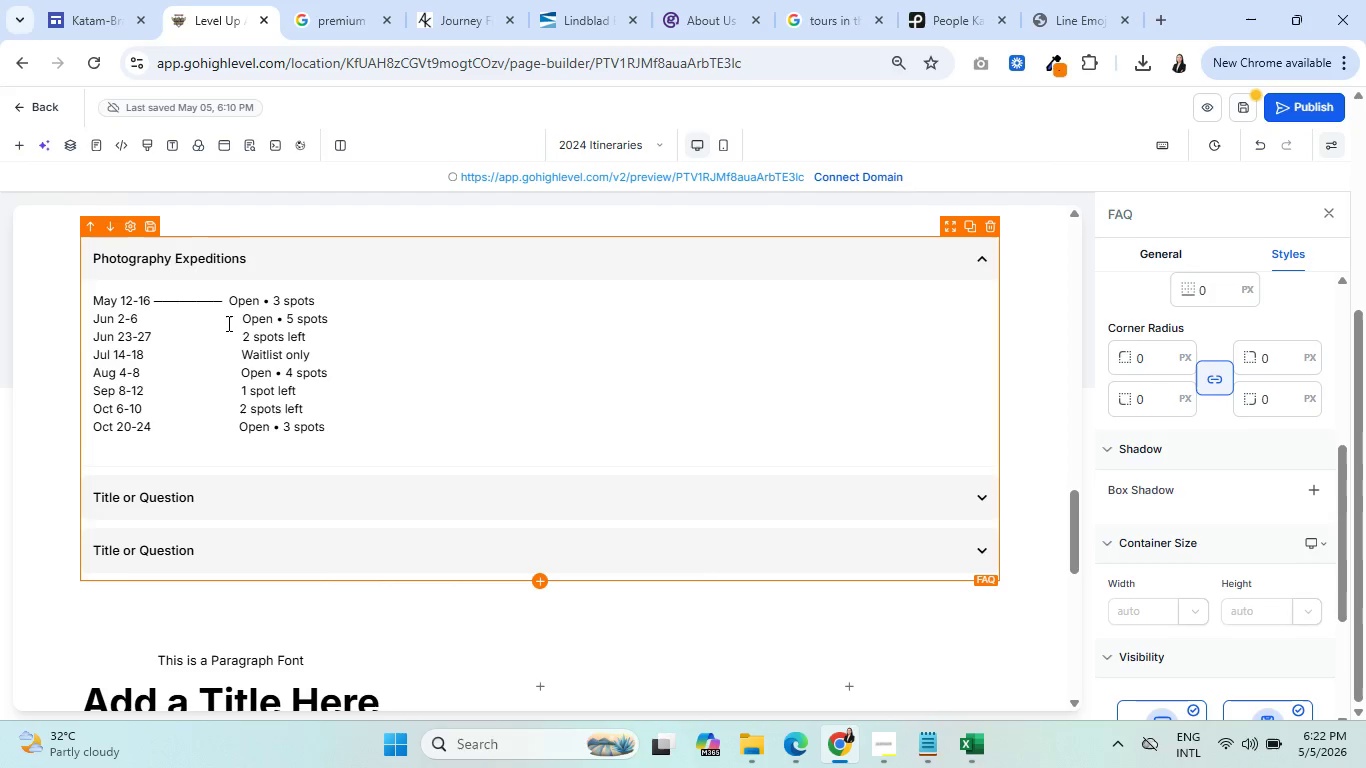 
left_click([224, 322])
 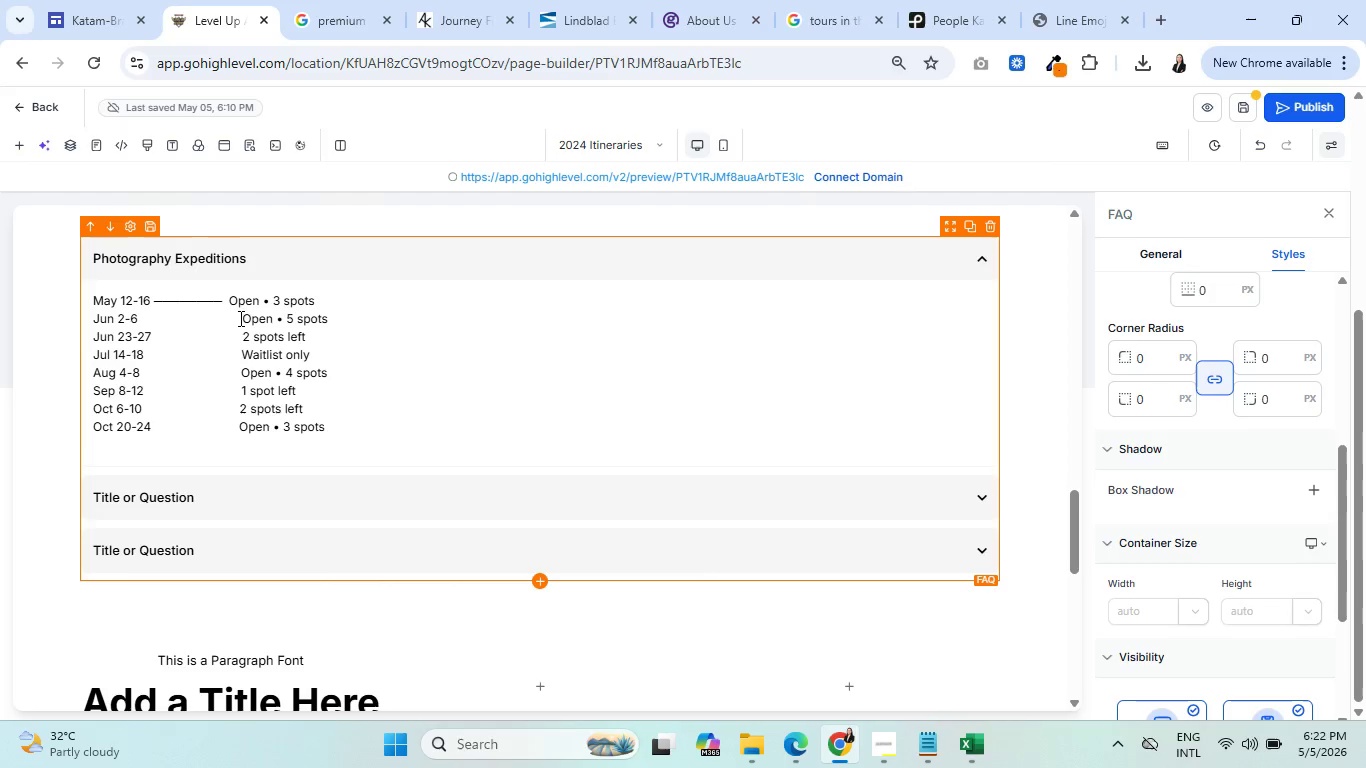 
wait(15.05)
 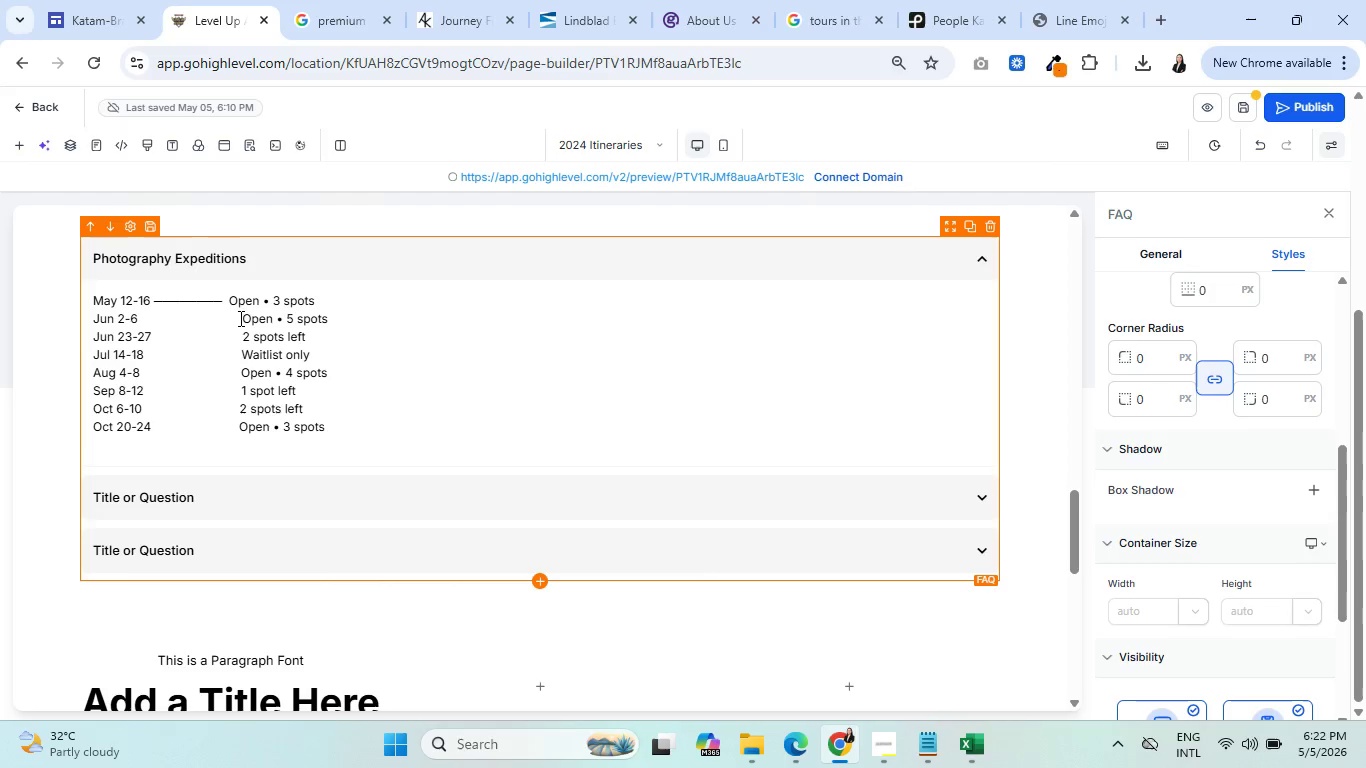 
scroll: coordinate [701, 401], scroll_direction: up, amount: 2.0
 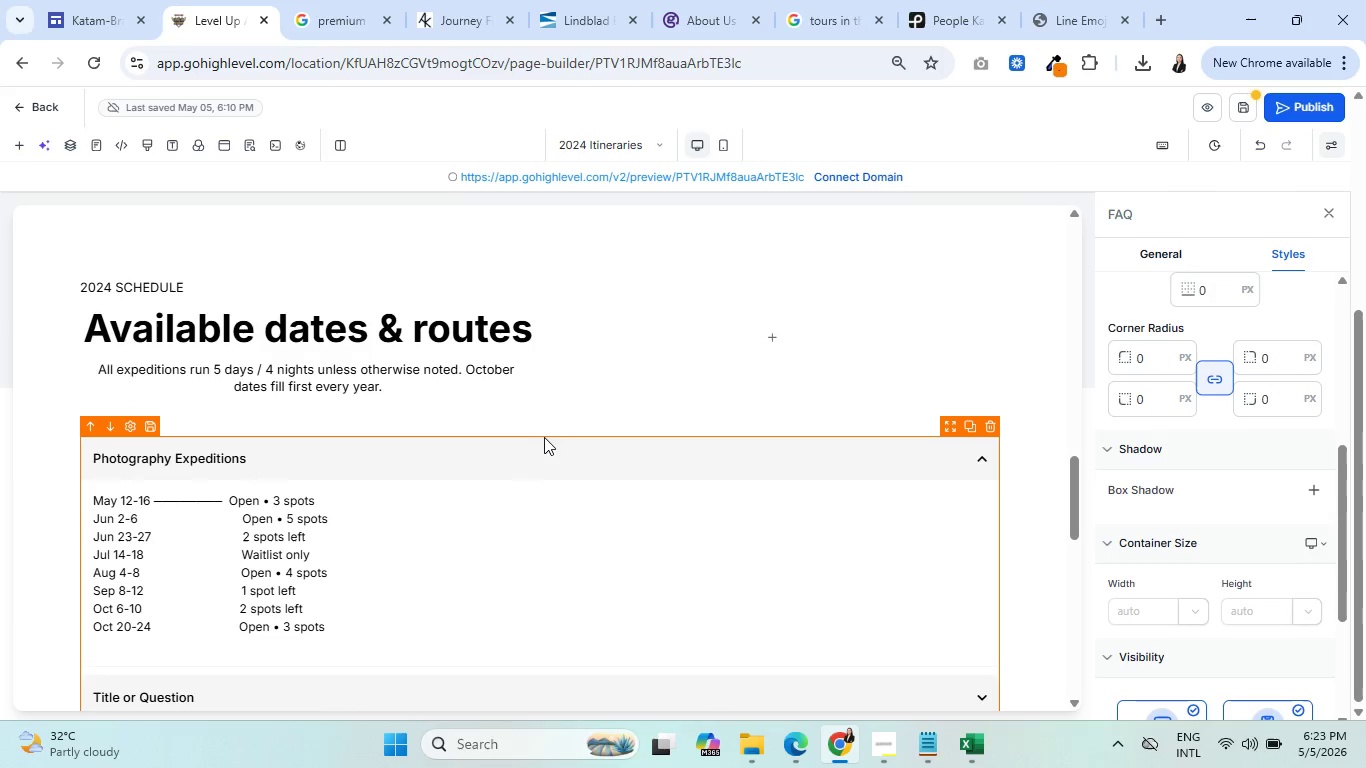 
scroll: coordinate [624, 470], scroll_direction: down, amount: 2.0
 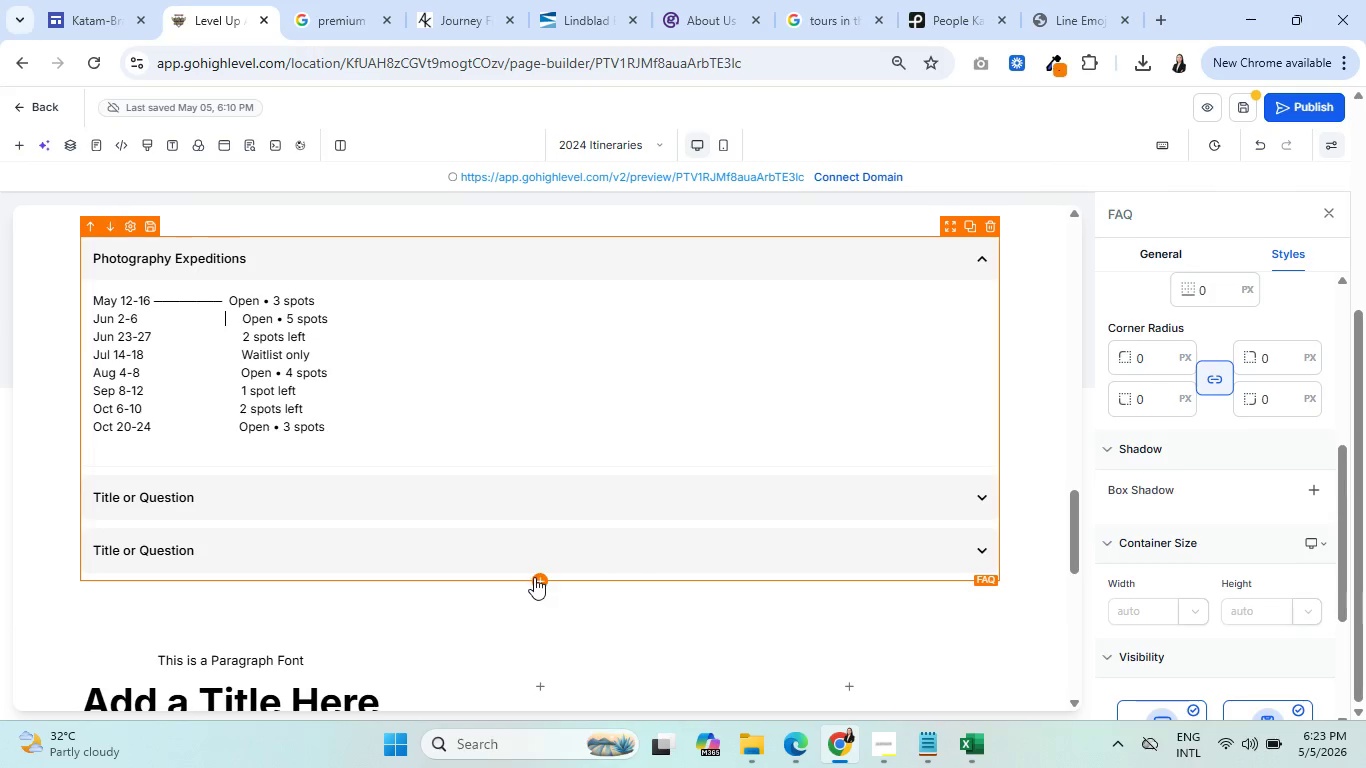 
left_click([534, 578])
 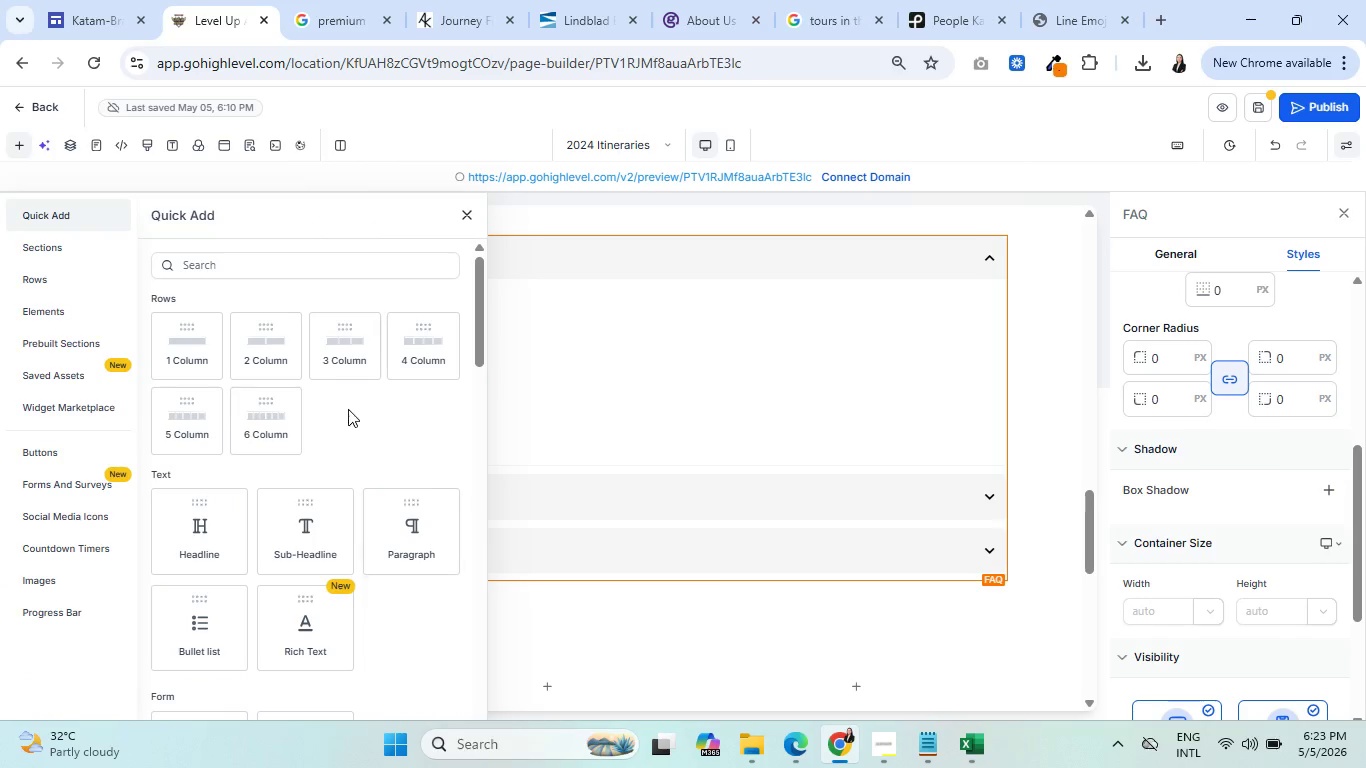 
left_click([341, 360])
 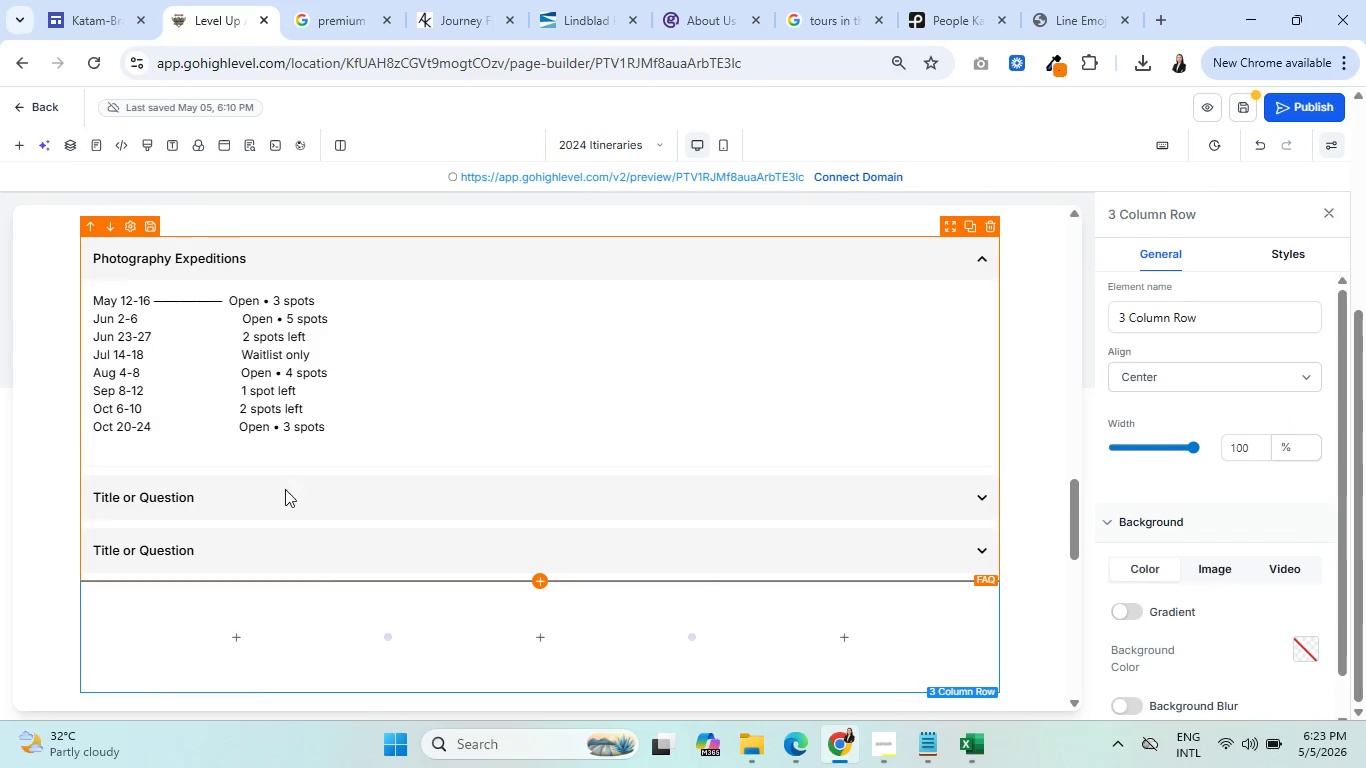 
scroll: coordinate [293, 549], scroll_direction: down, amount: 2.0
 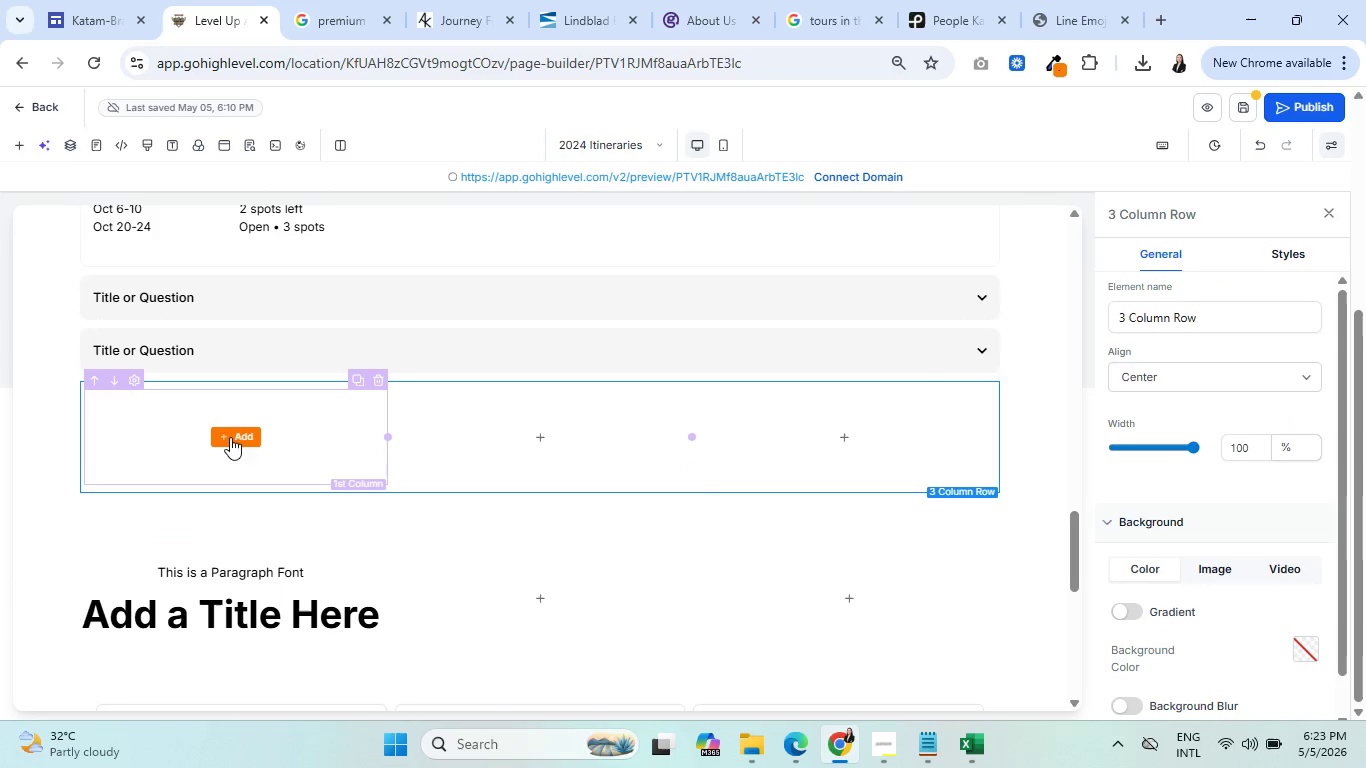 
left_click([235, 436])
 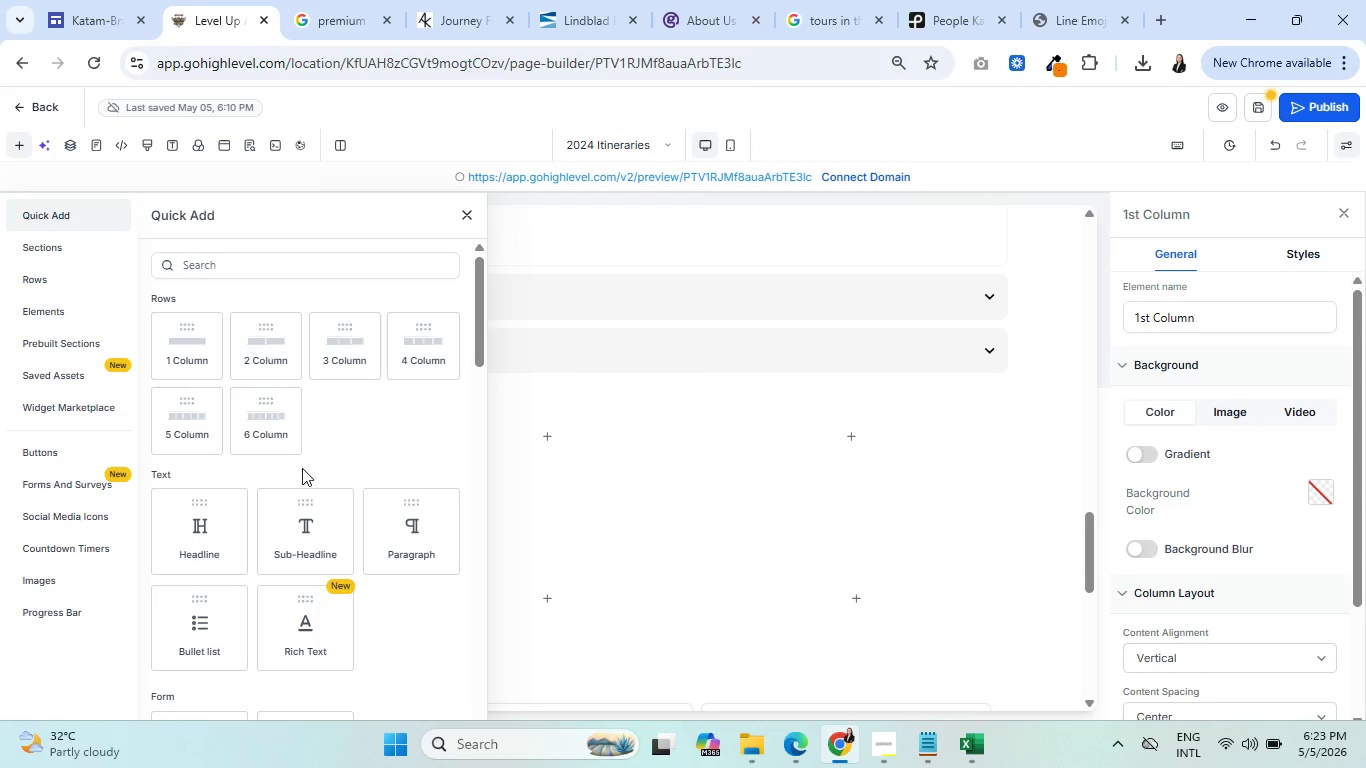 
wait(37.33)
 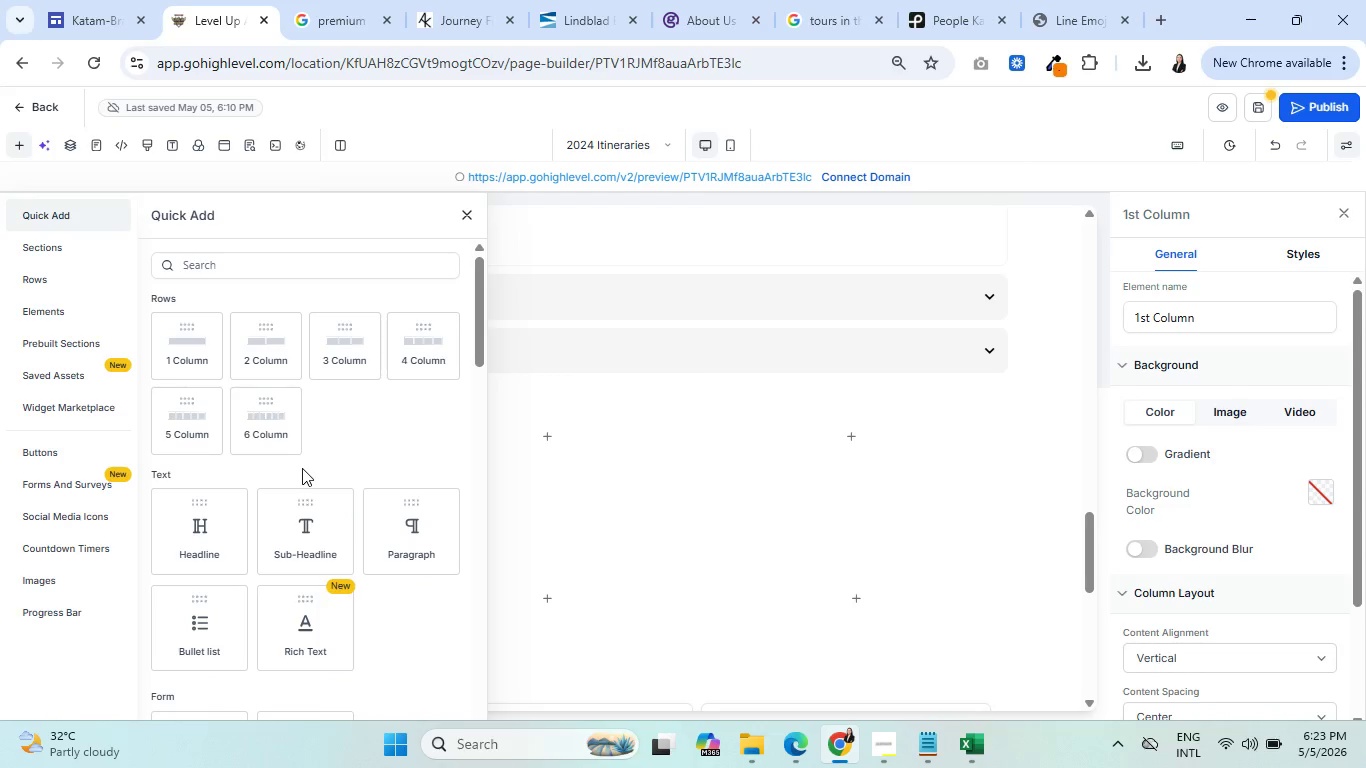 
scroll: coordinate [303, 483], scroll_direction: down, amount: 5.0
 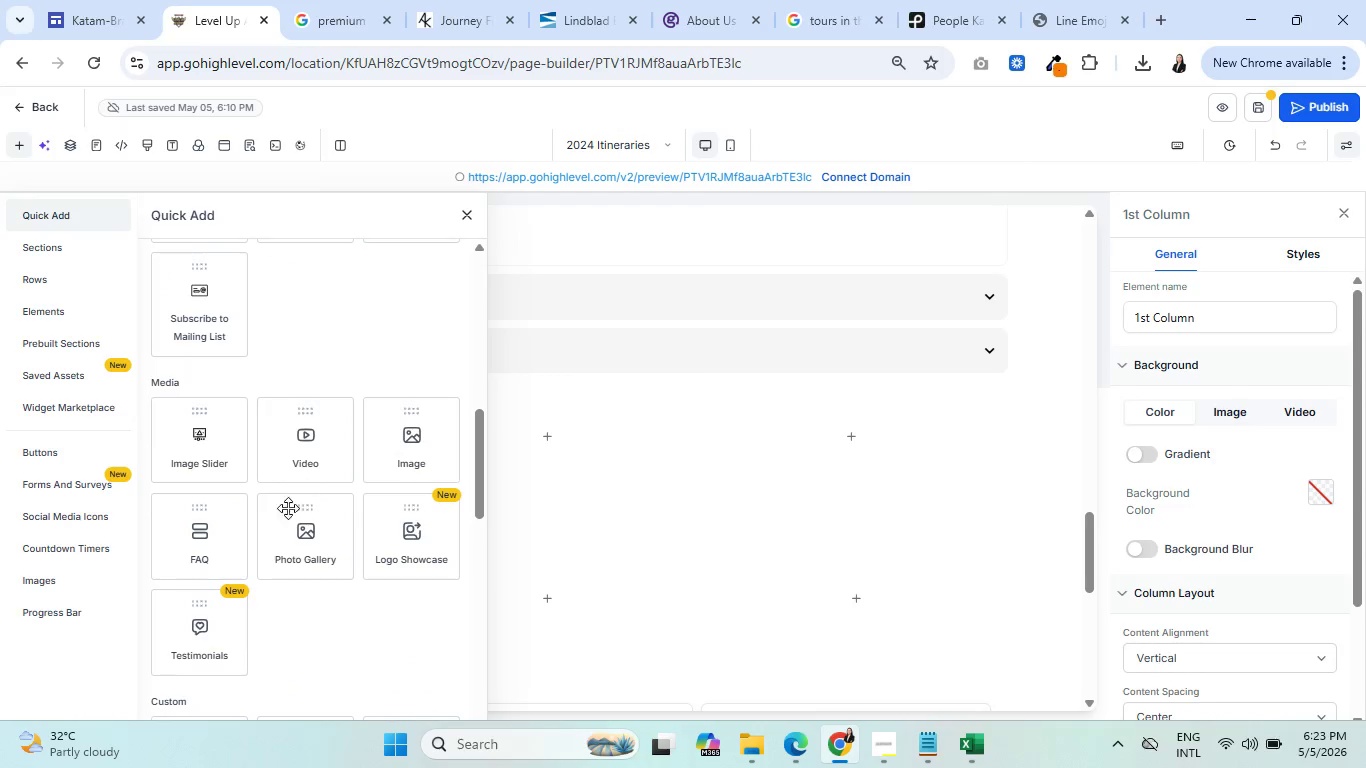 
left_click([195, 528])
 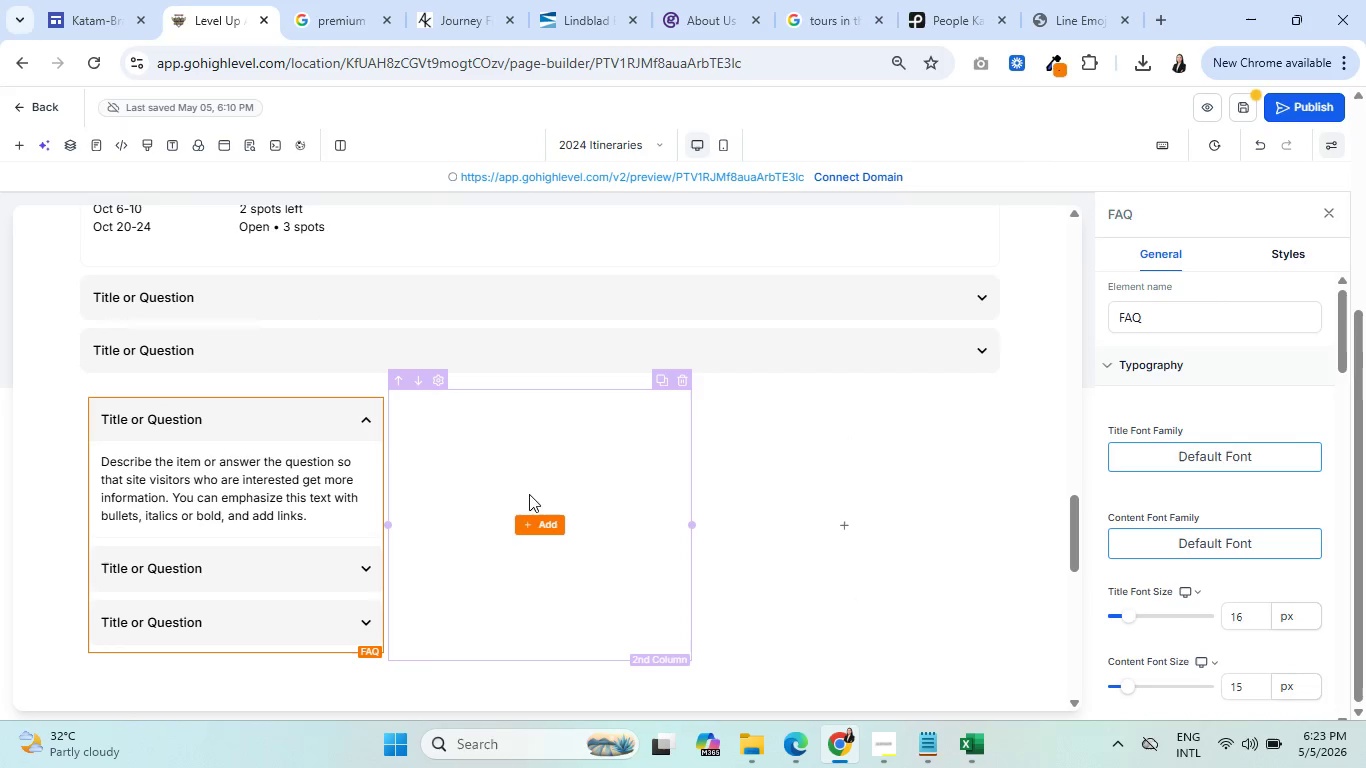 
left_click([549, 520])
 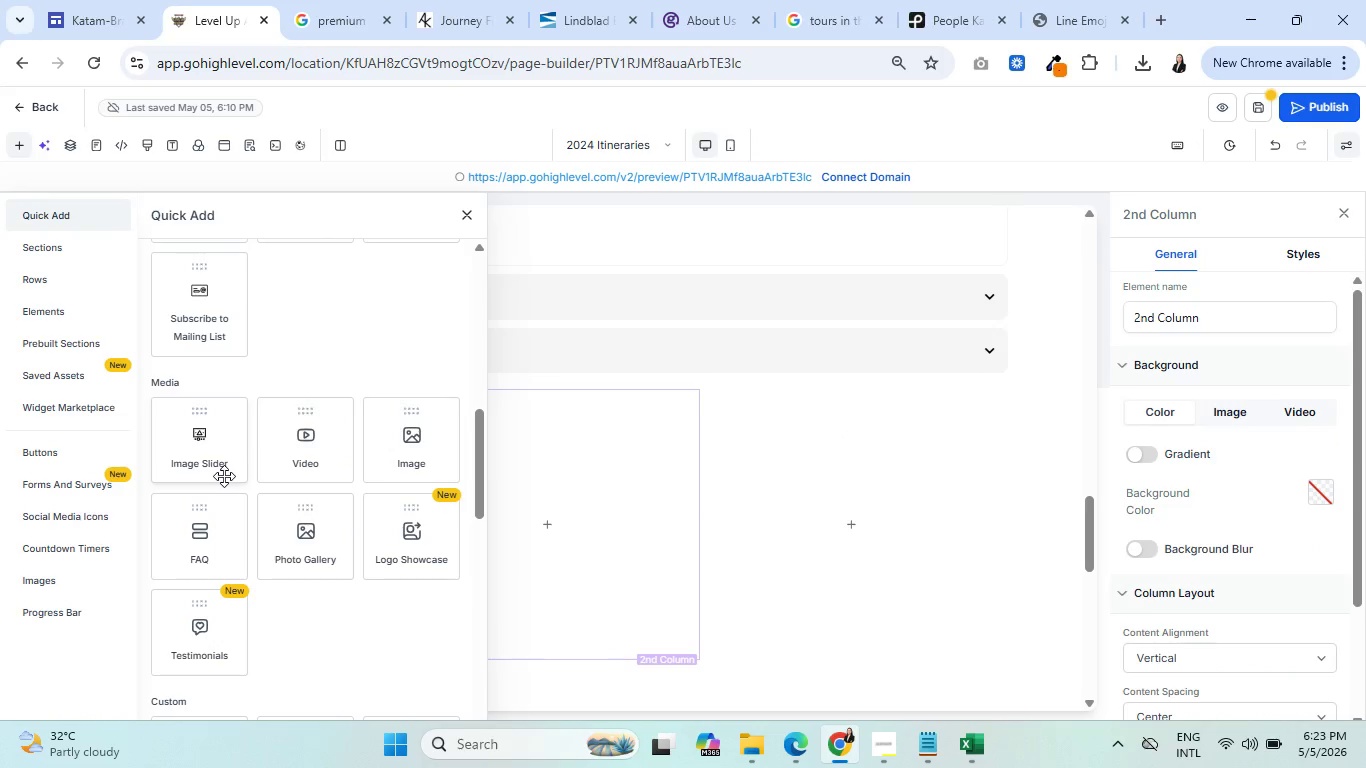 
left_click([229, 543])
 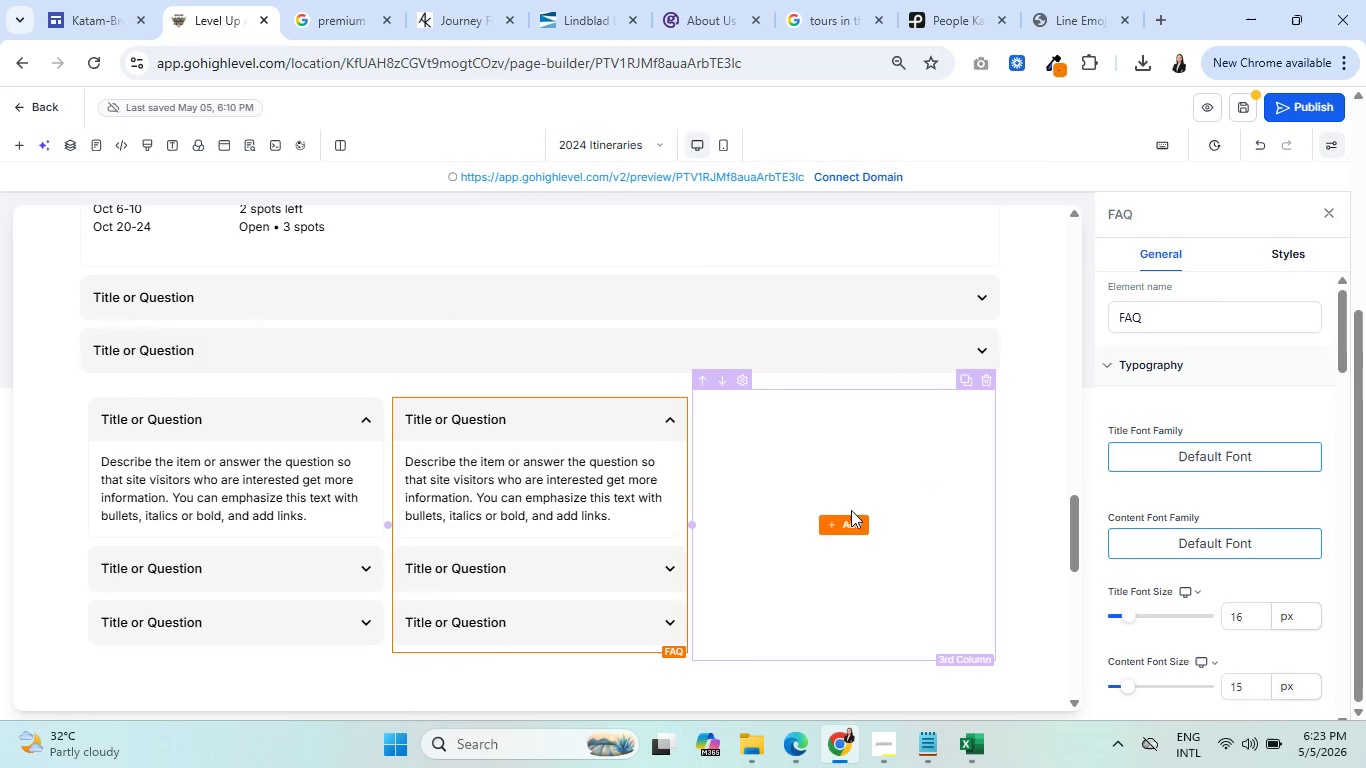 
left_click([847, 520])
 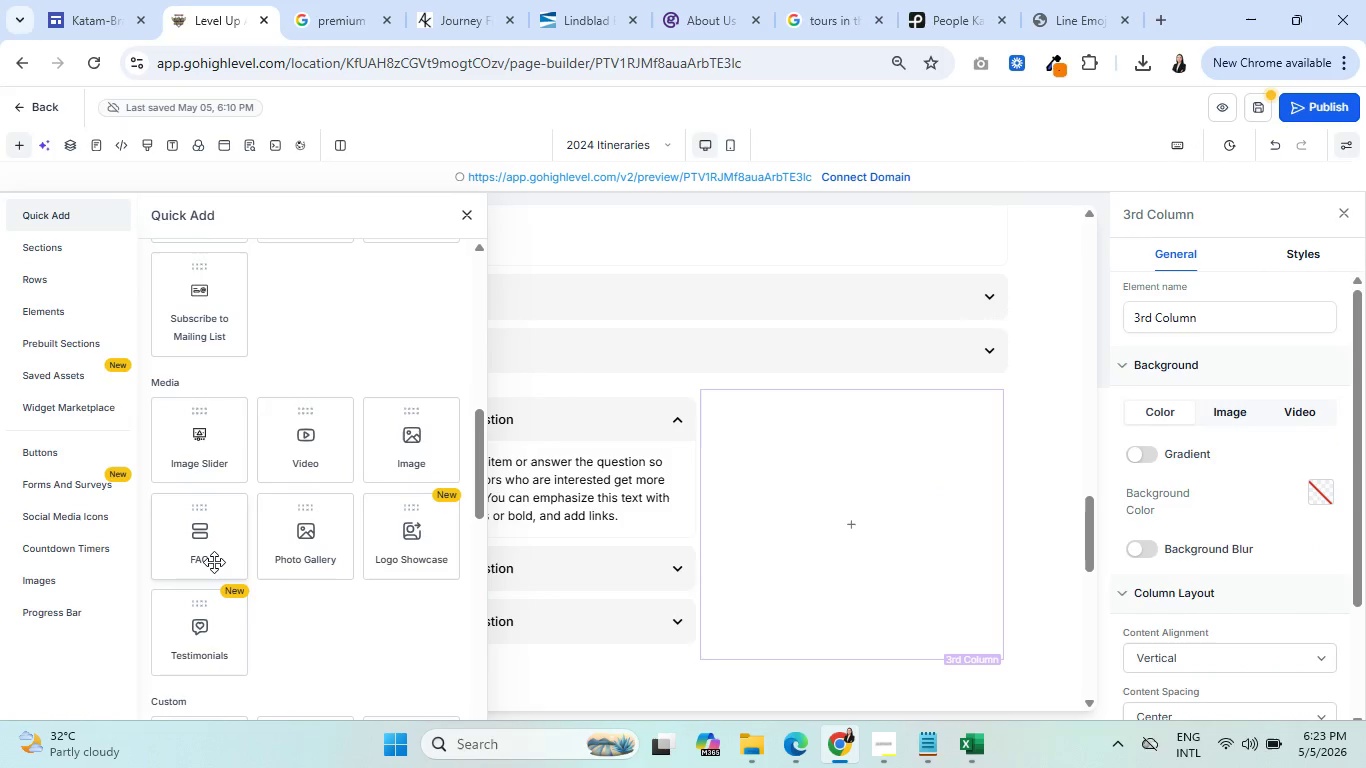 
left_click([213, 551])
 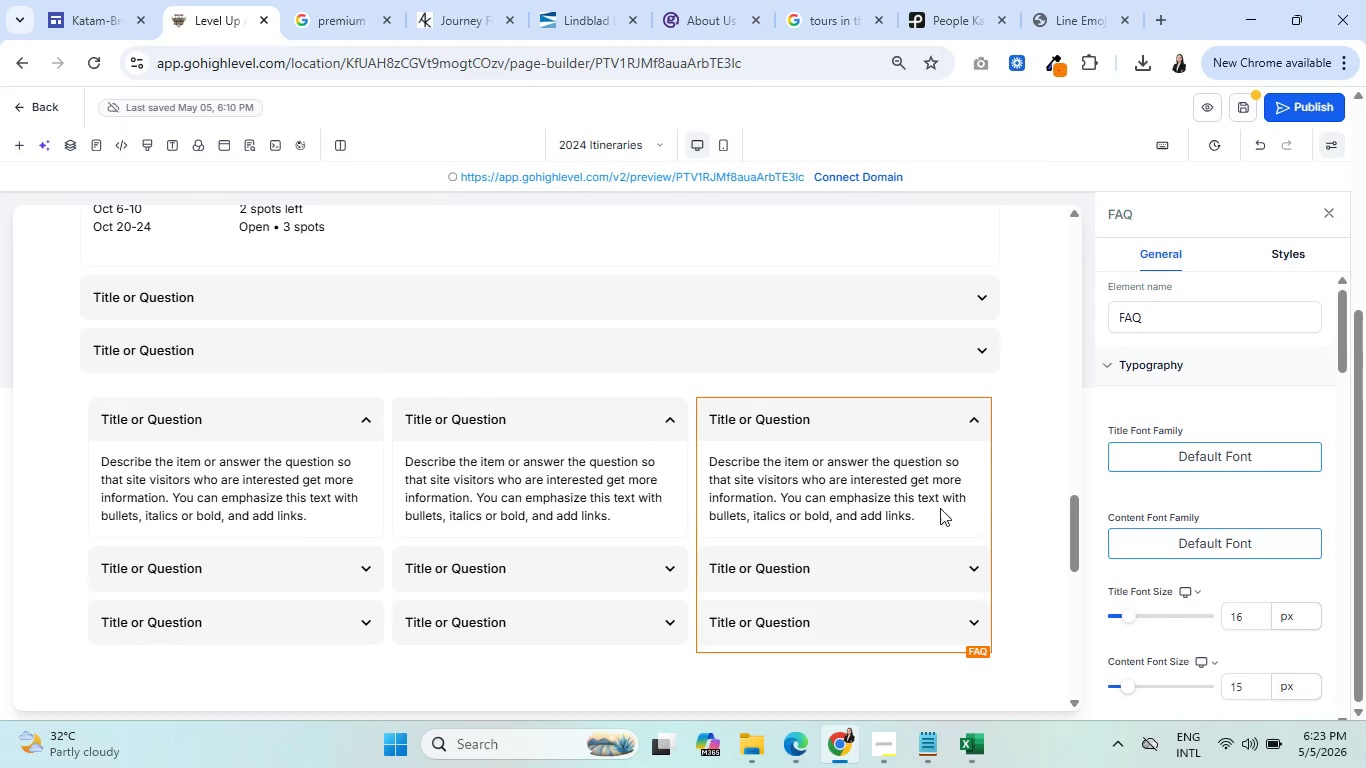 
scroll: coordinate [134, 461], scroll_direction: up, amount: 1.0
 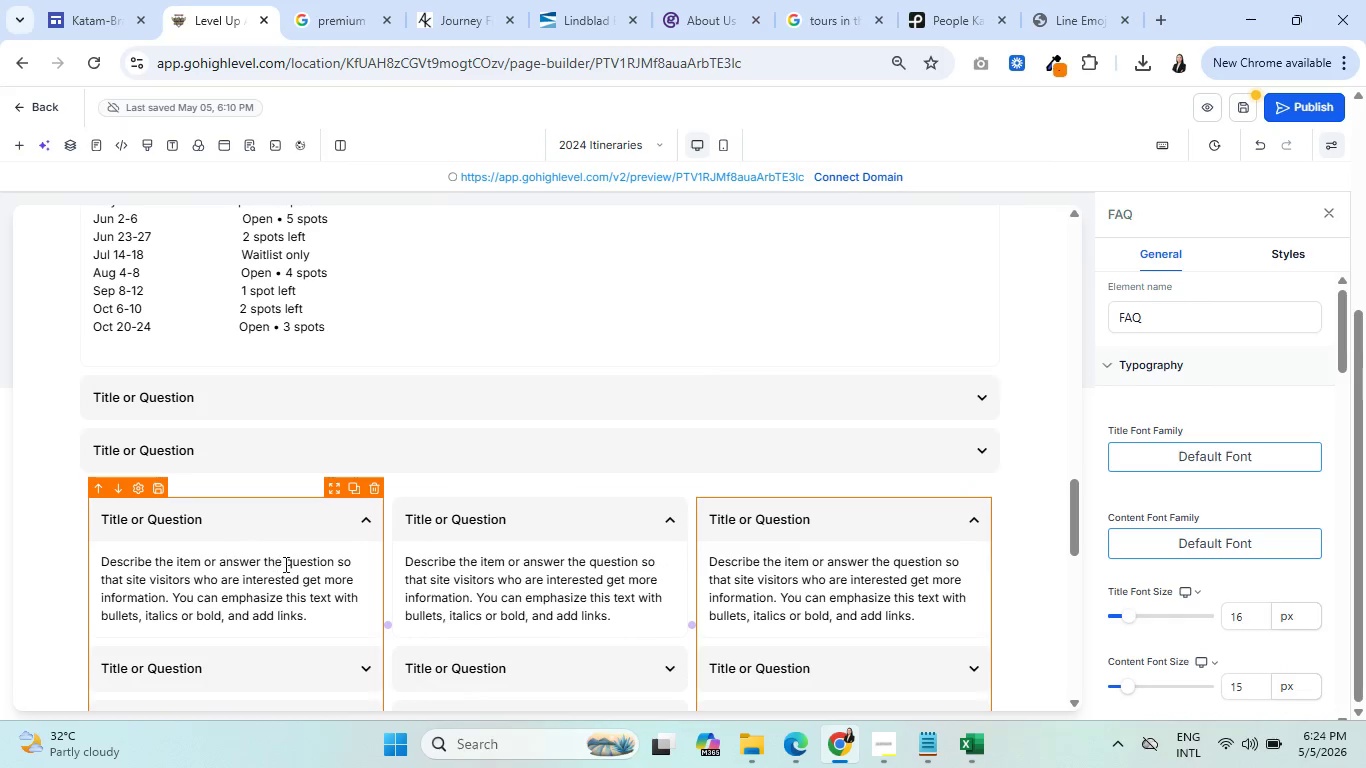 
scroll: coordinate [288, 565], scroll_direction: down, amount: 1.0
 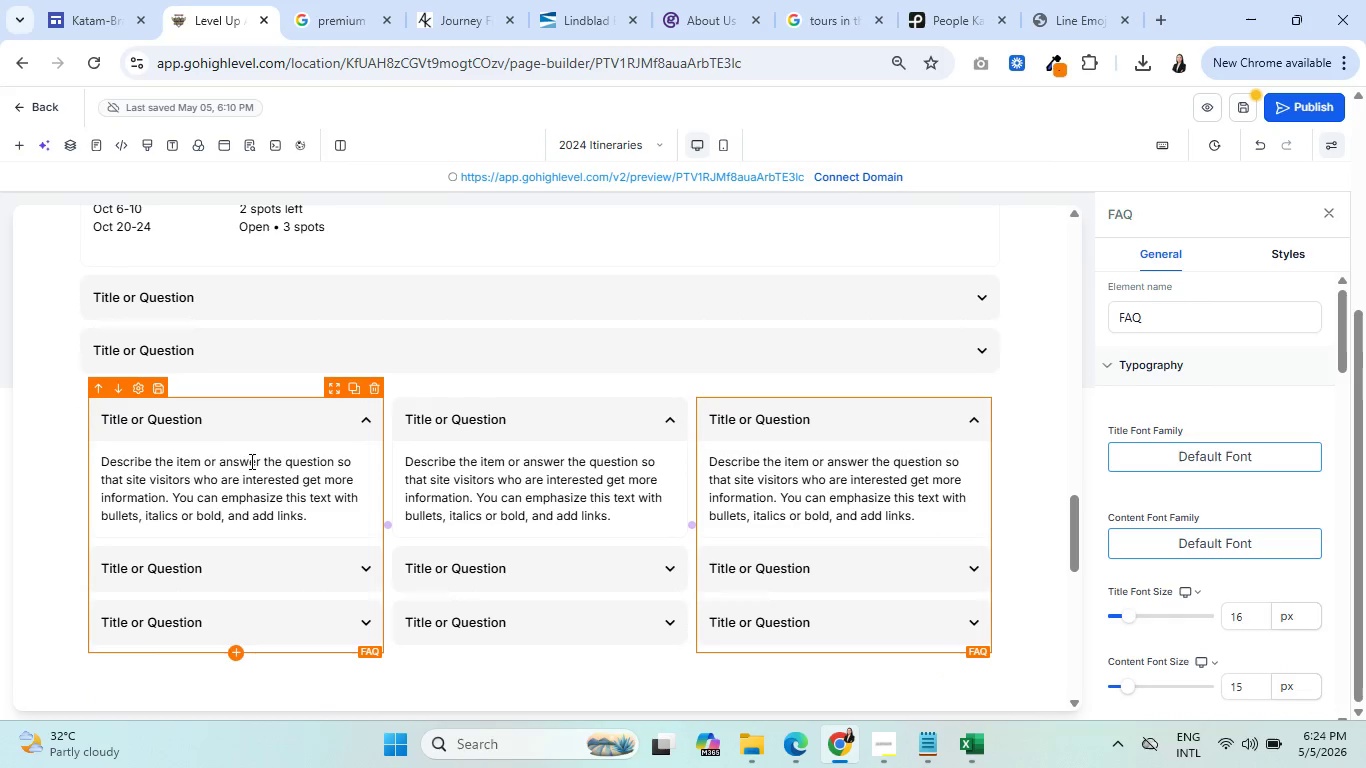 
left_click([236, 432])
 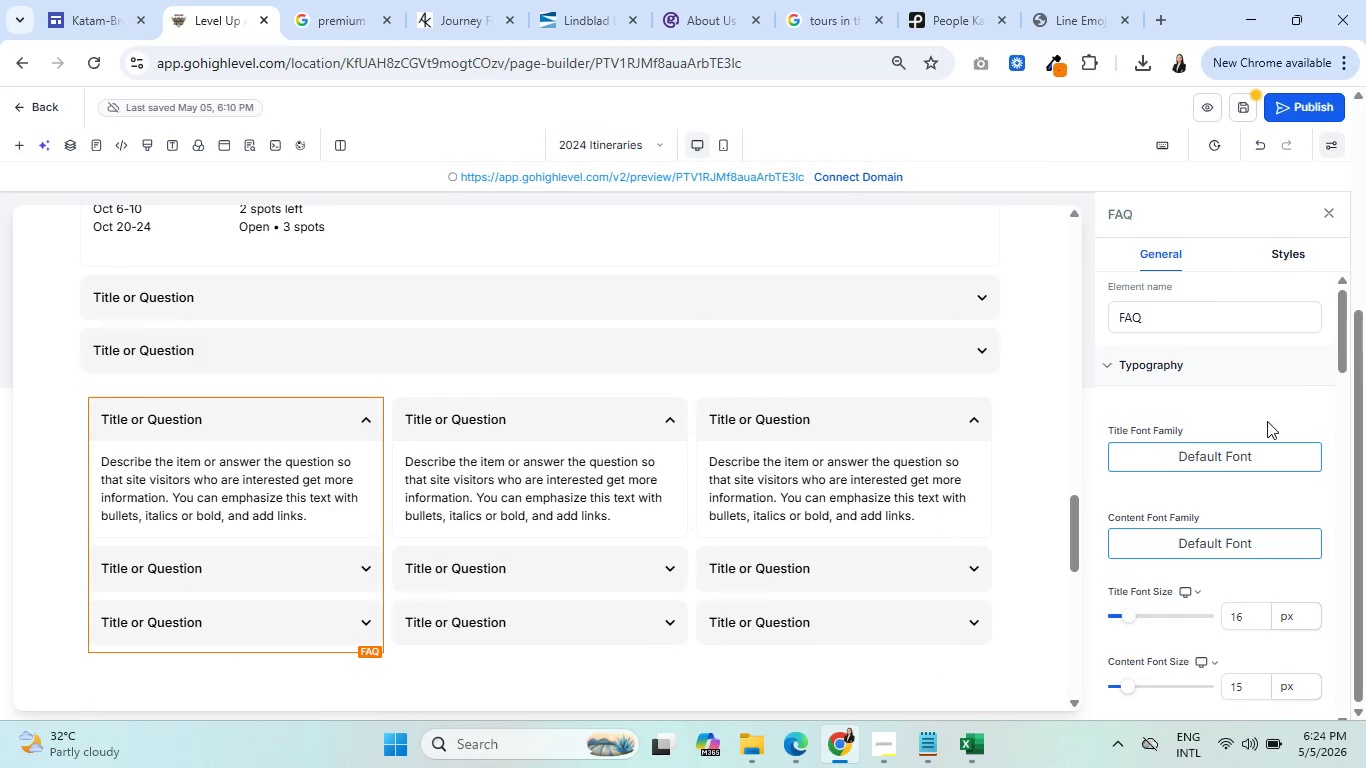 
scroll: coordinate [1266, 432], scroll_direction: down, amount: 2.0
 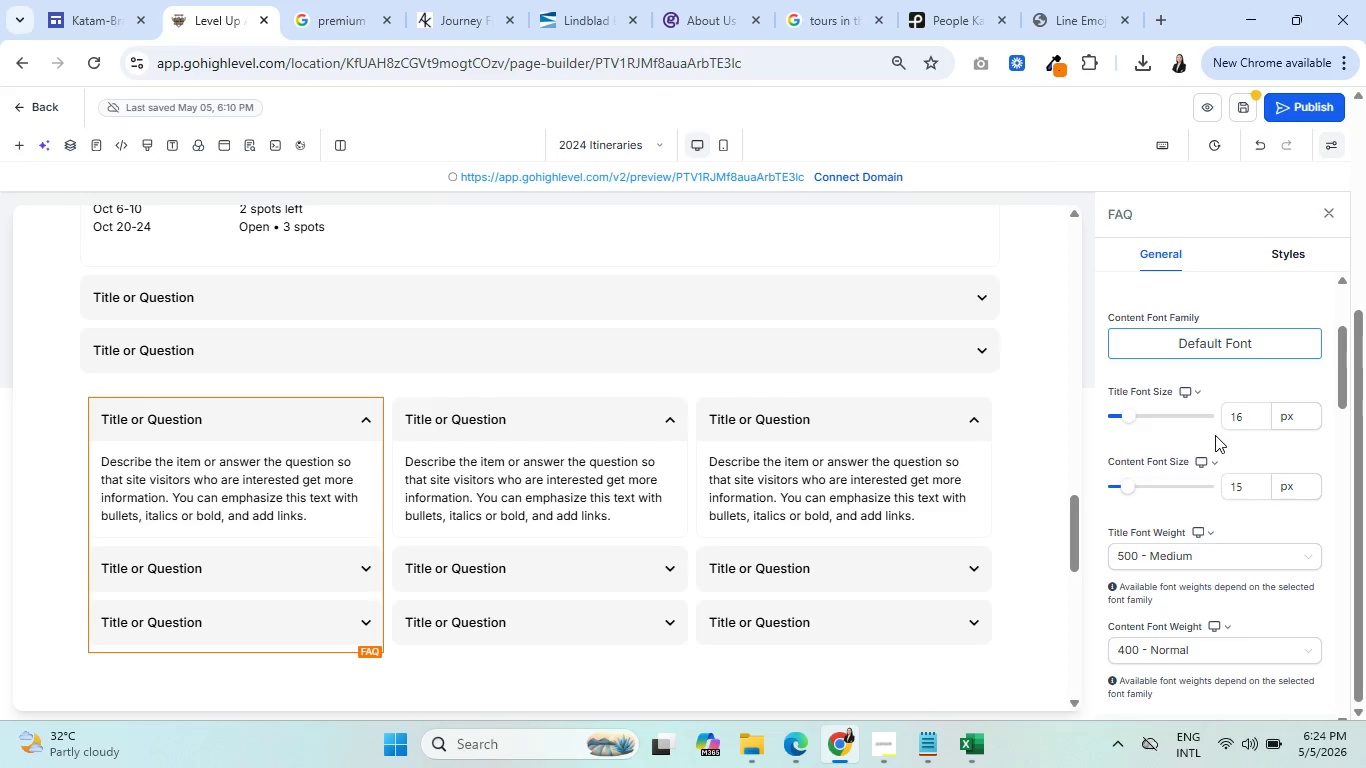 
wait(13.16)
 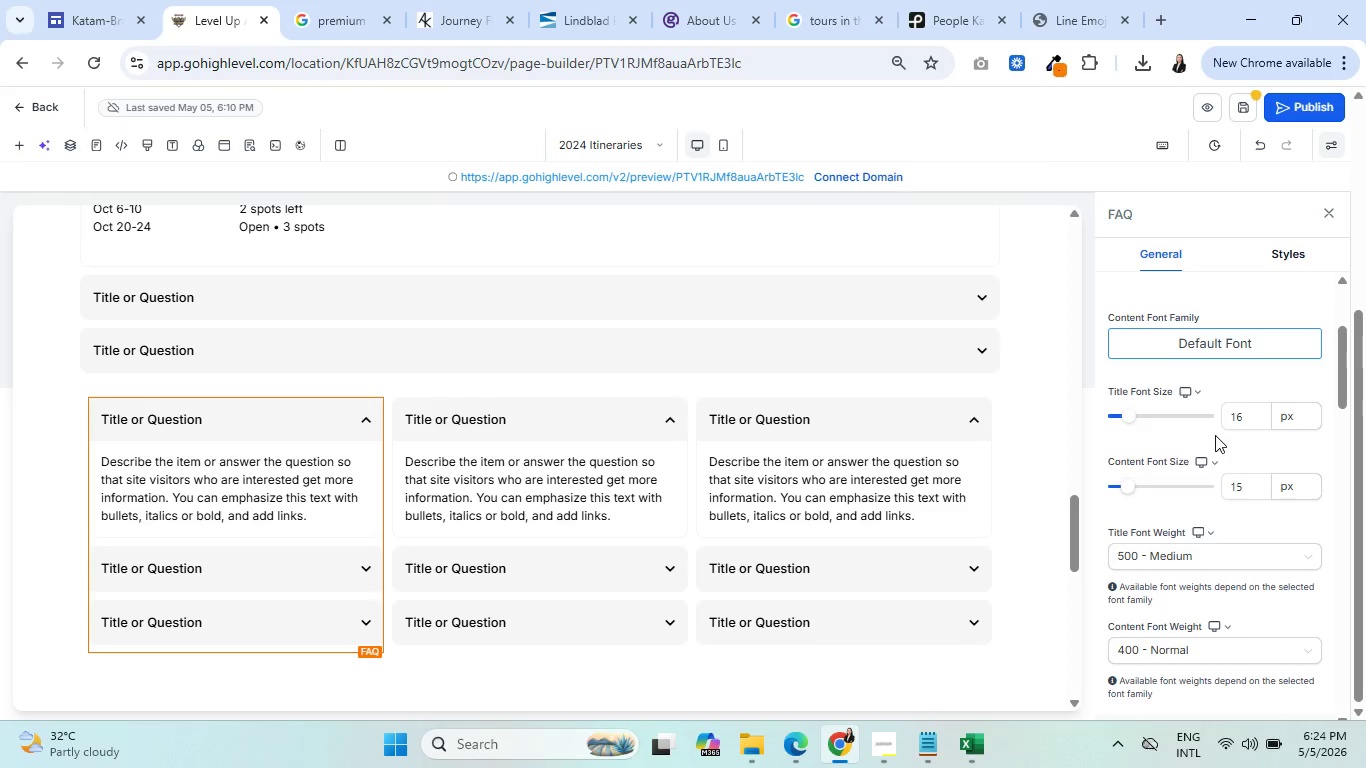 
scroll: coordinate [1229, 450], scroll_direction: down, amount: 5.0
 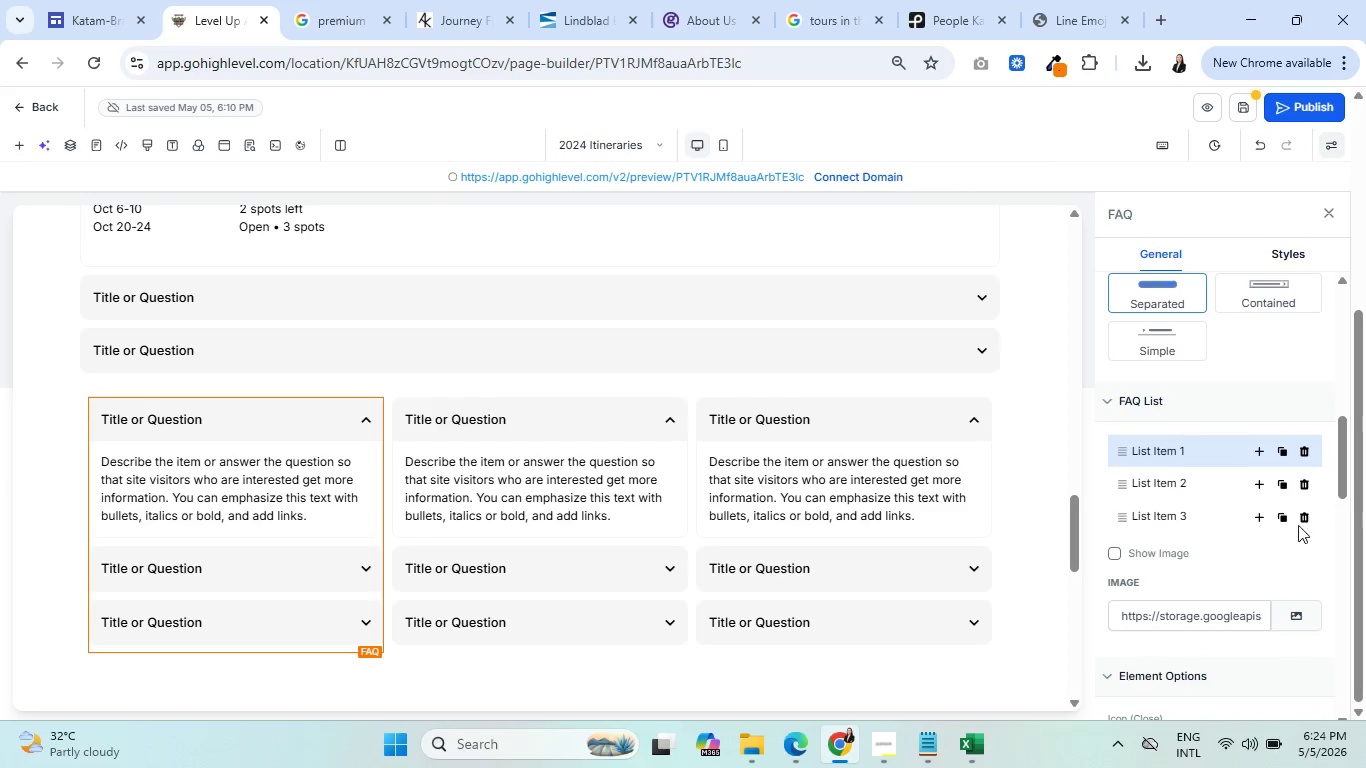 
left_click([1307, 519])
 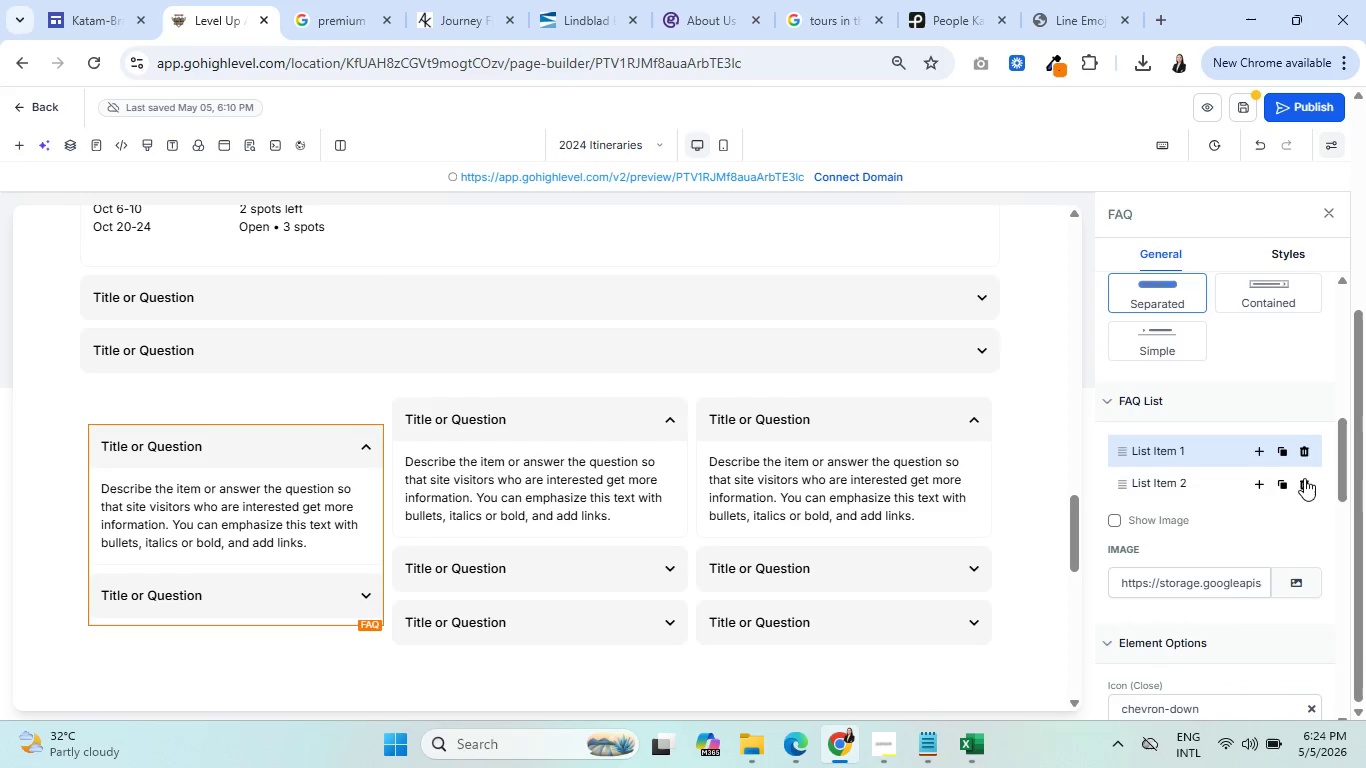 
left_click([1304, 478])
 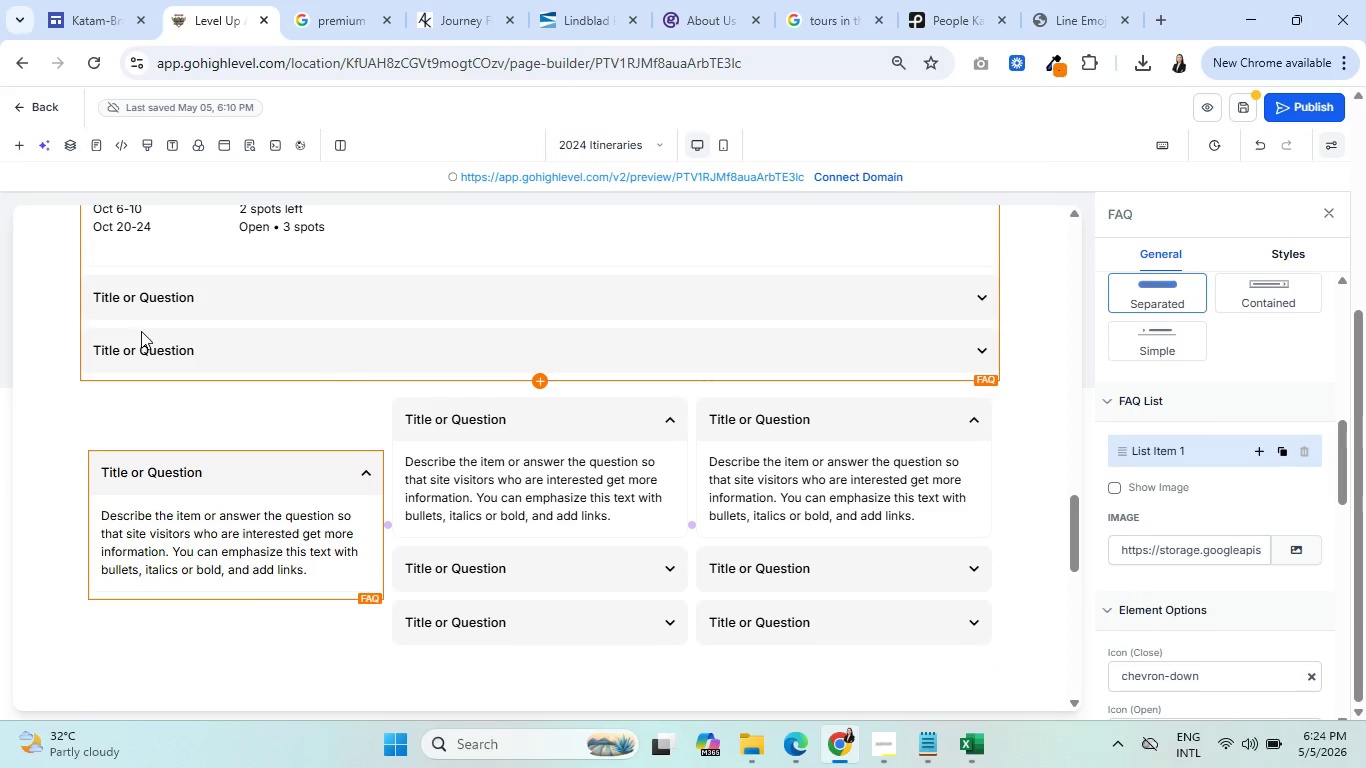 
scroll: coordinate [183, 374], scroll_direction: up, amount: 3.0
 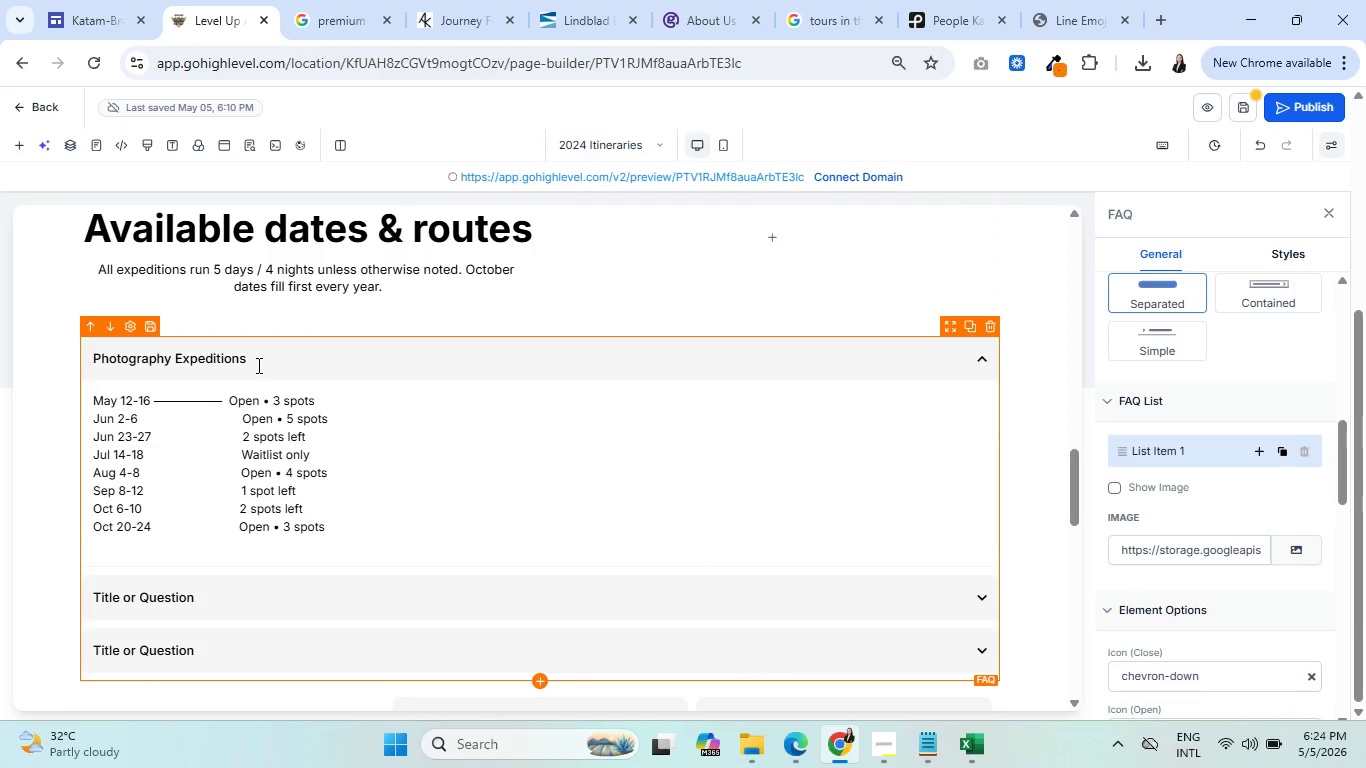 
left_click_drag(start_coordinate=[257, 365], to_coordinate=[290, 368])
 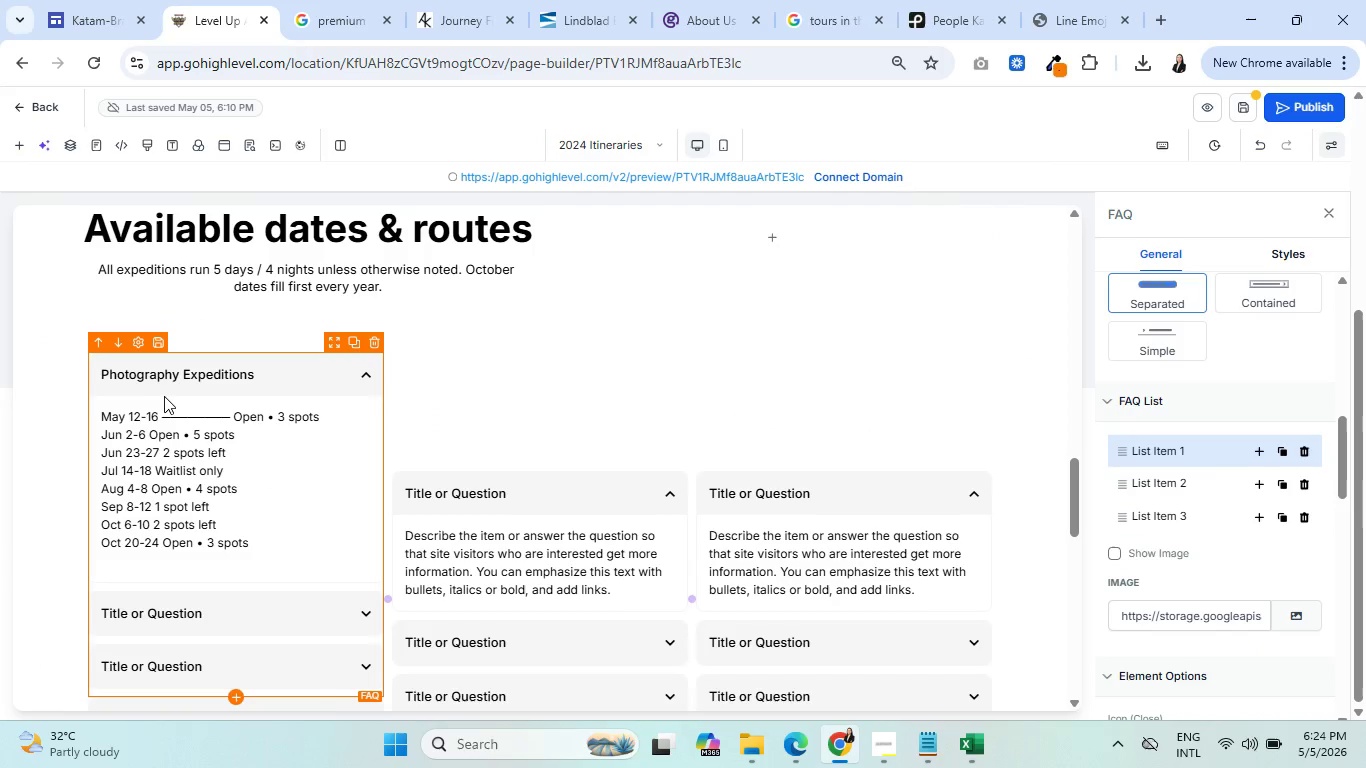 
scroll: coordinate [438, 388], scroll_direction: down, amount: 2.0
 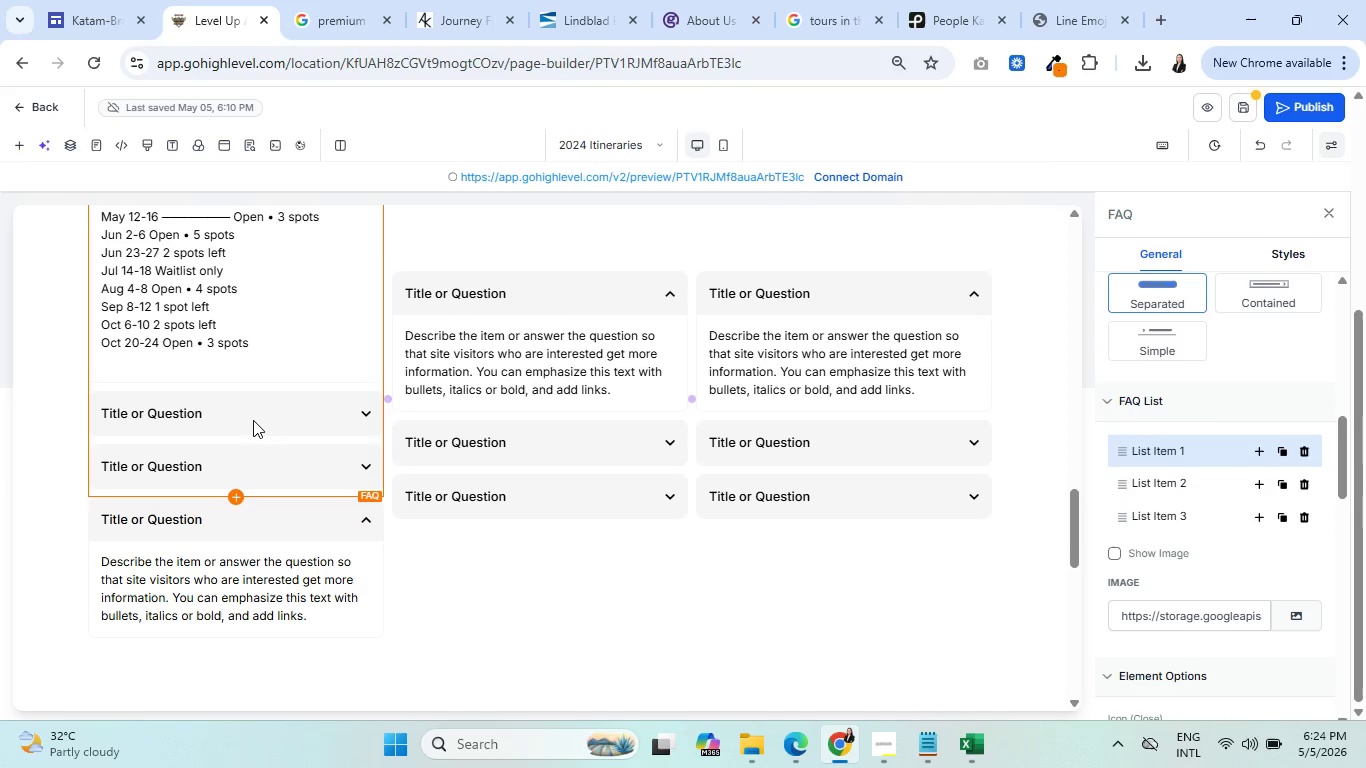 
scroll: coordinate [247, 417], scroll_direction: up, amount: 2.0
 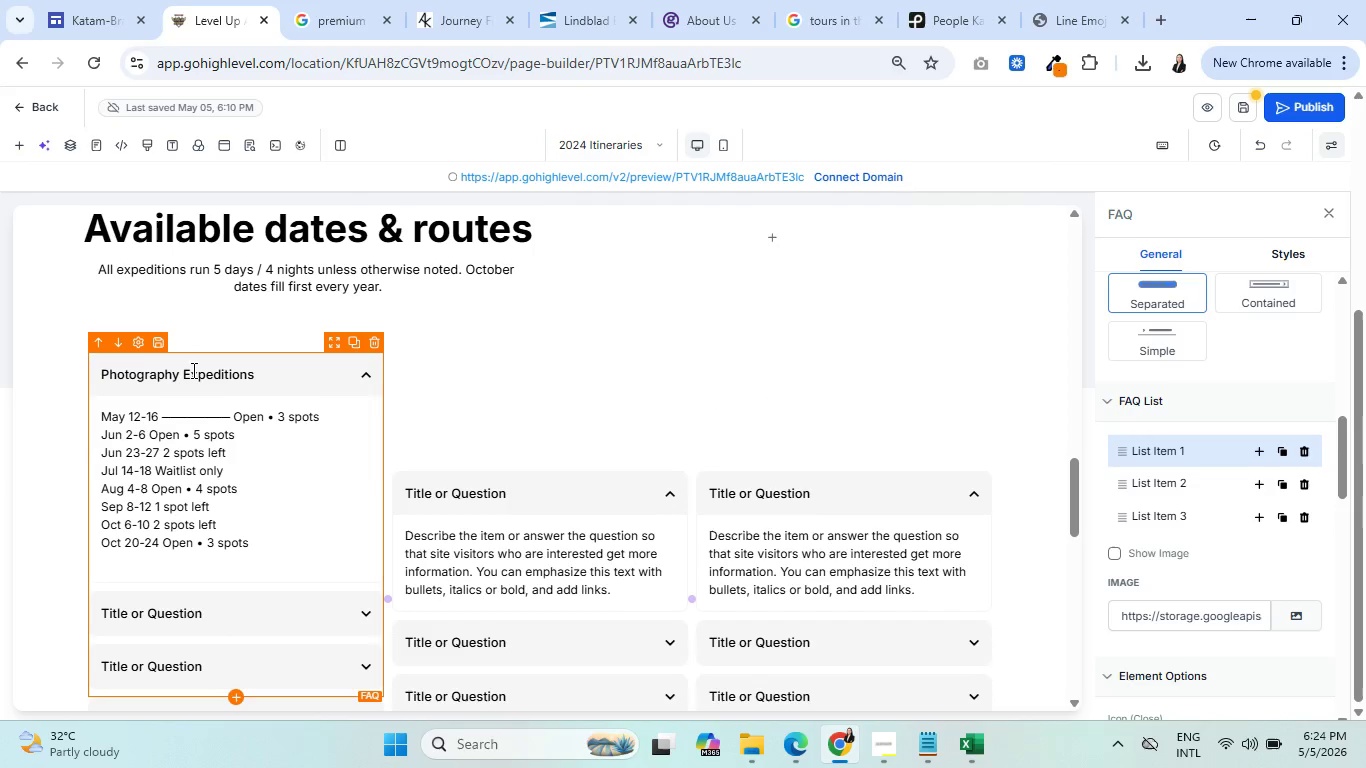 
double_click([192, 370])
 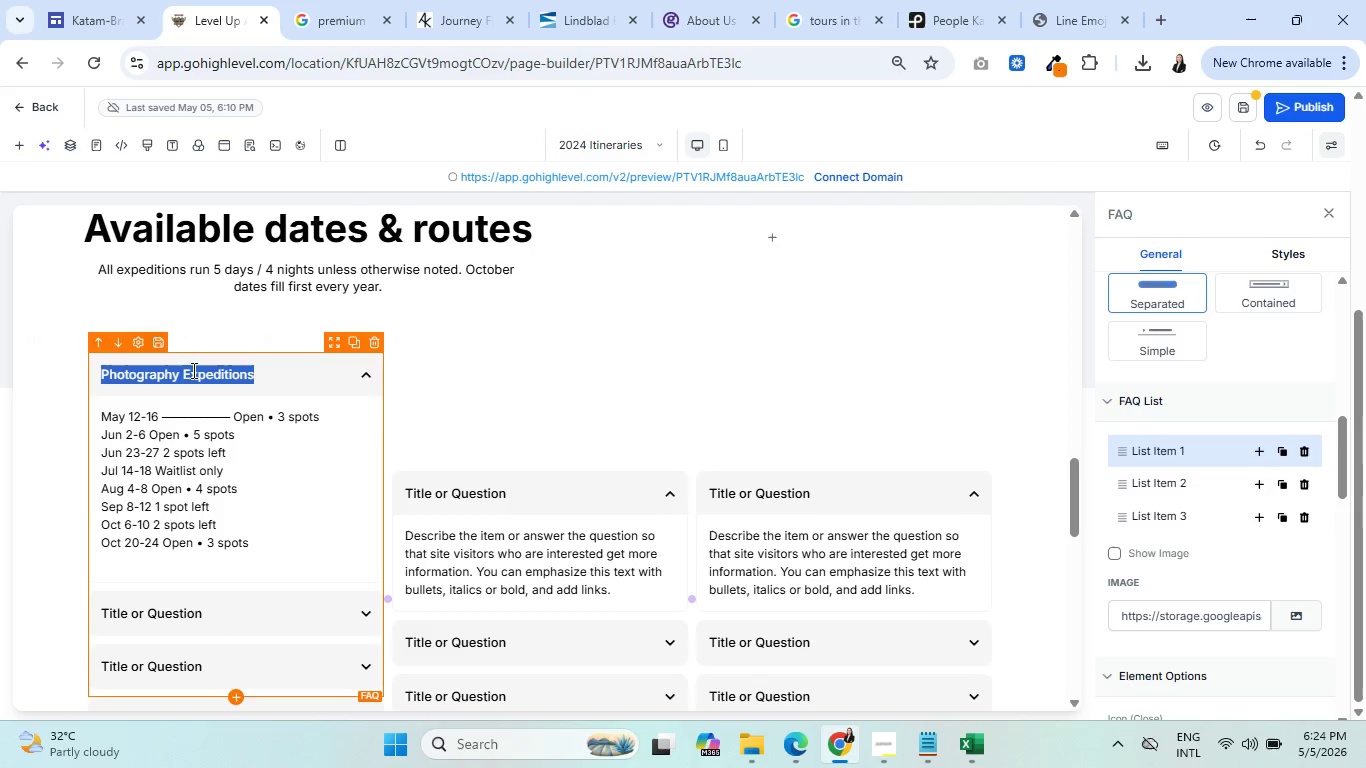 
triple_click([192, 370])
 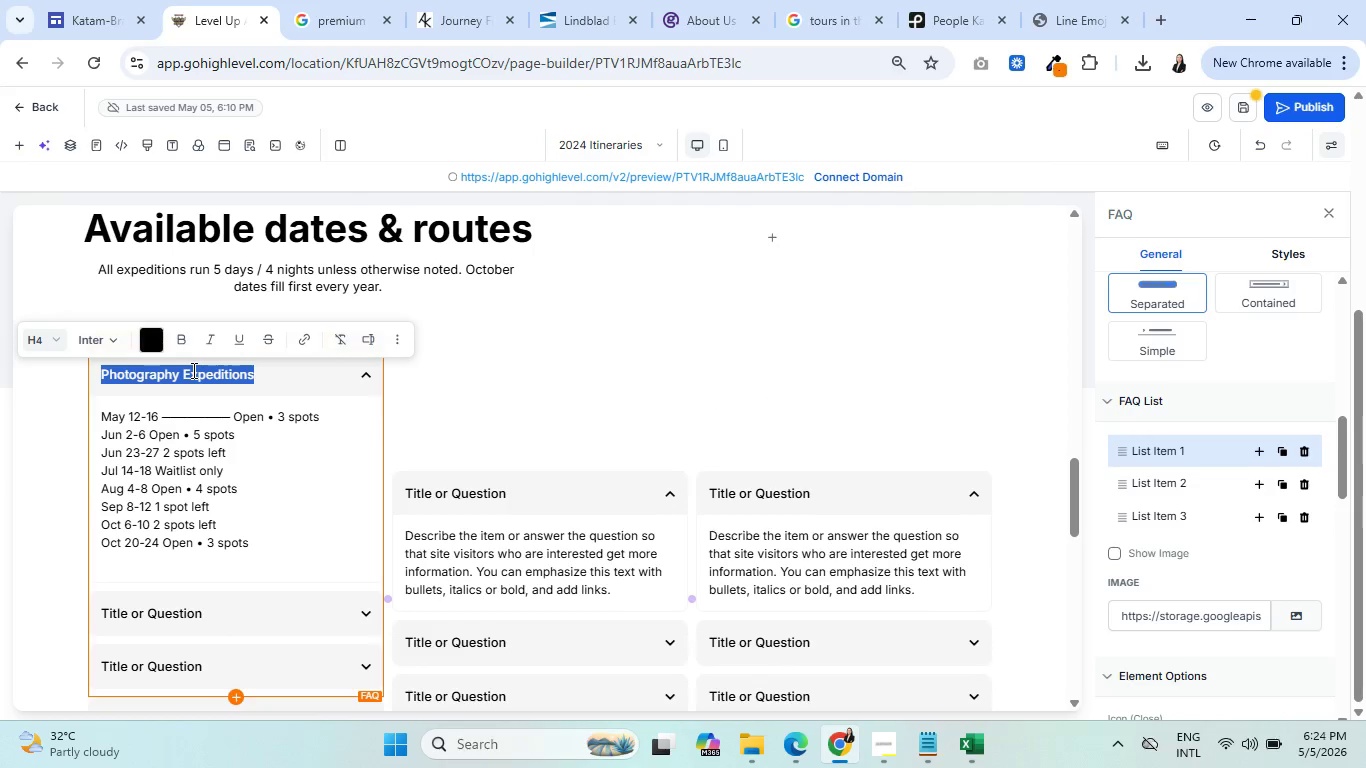 
key(Control+C)
 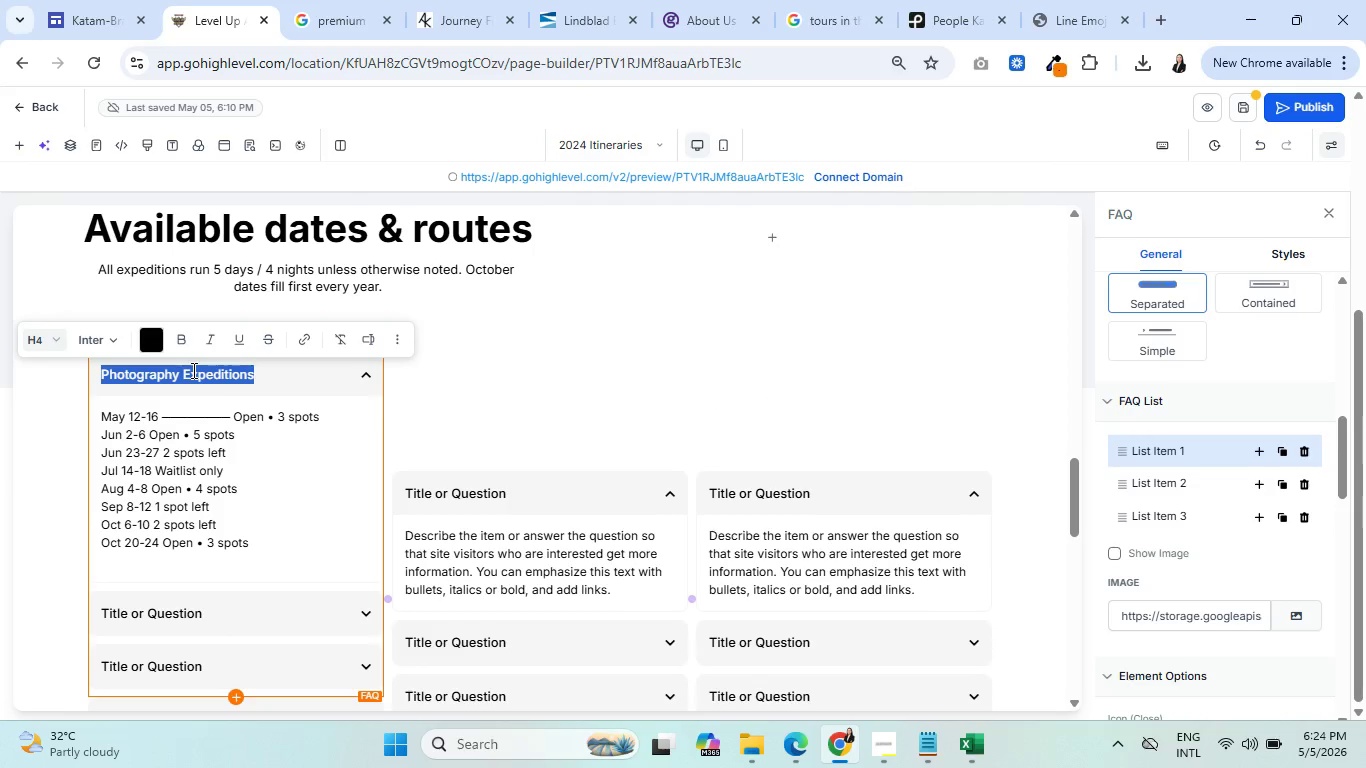 
key(Control+C)
 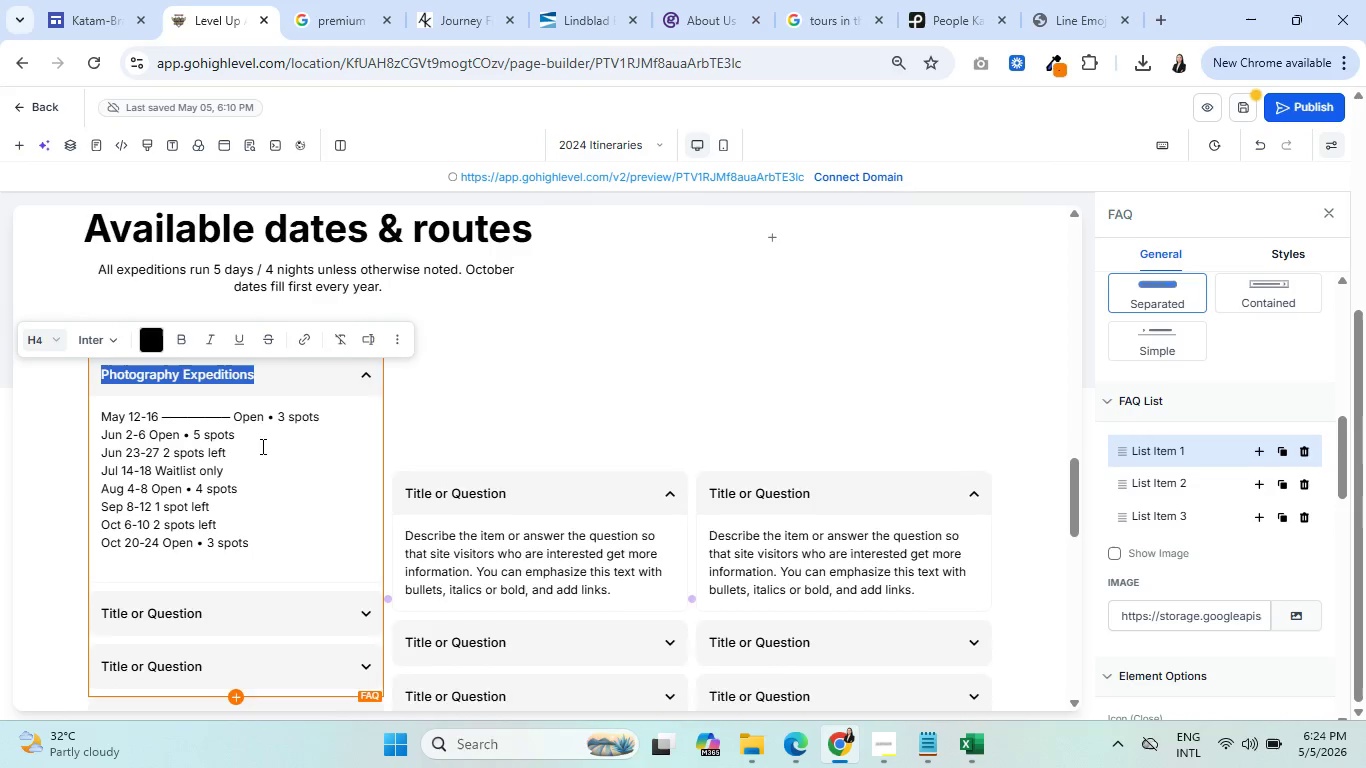 
scroll: coordinate [263, 449], scroll_direction: down, amount: 4.0
 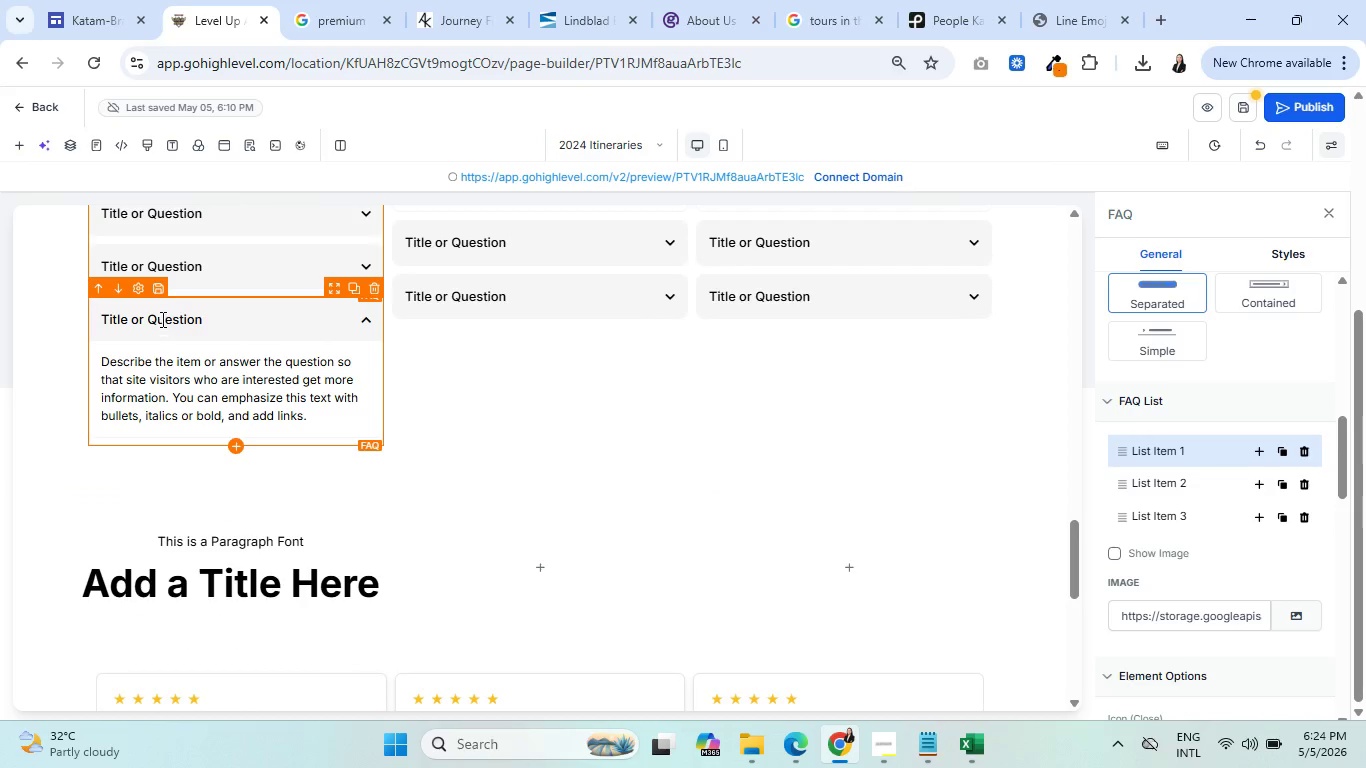 
double_click([161, 319])
 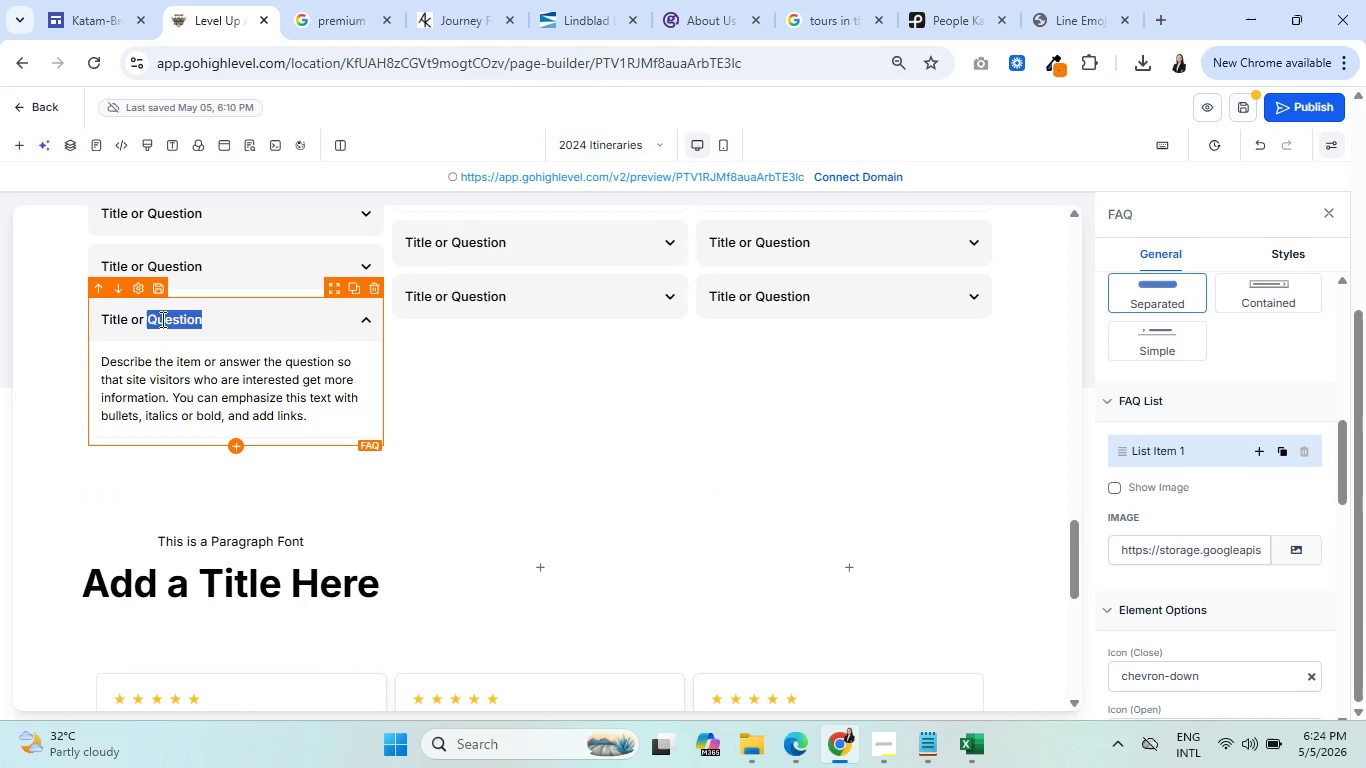 
triple_click([161, 319])
 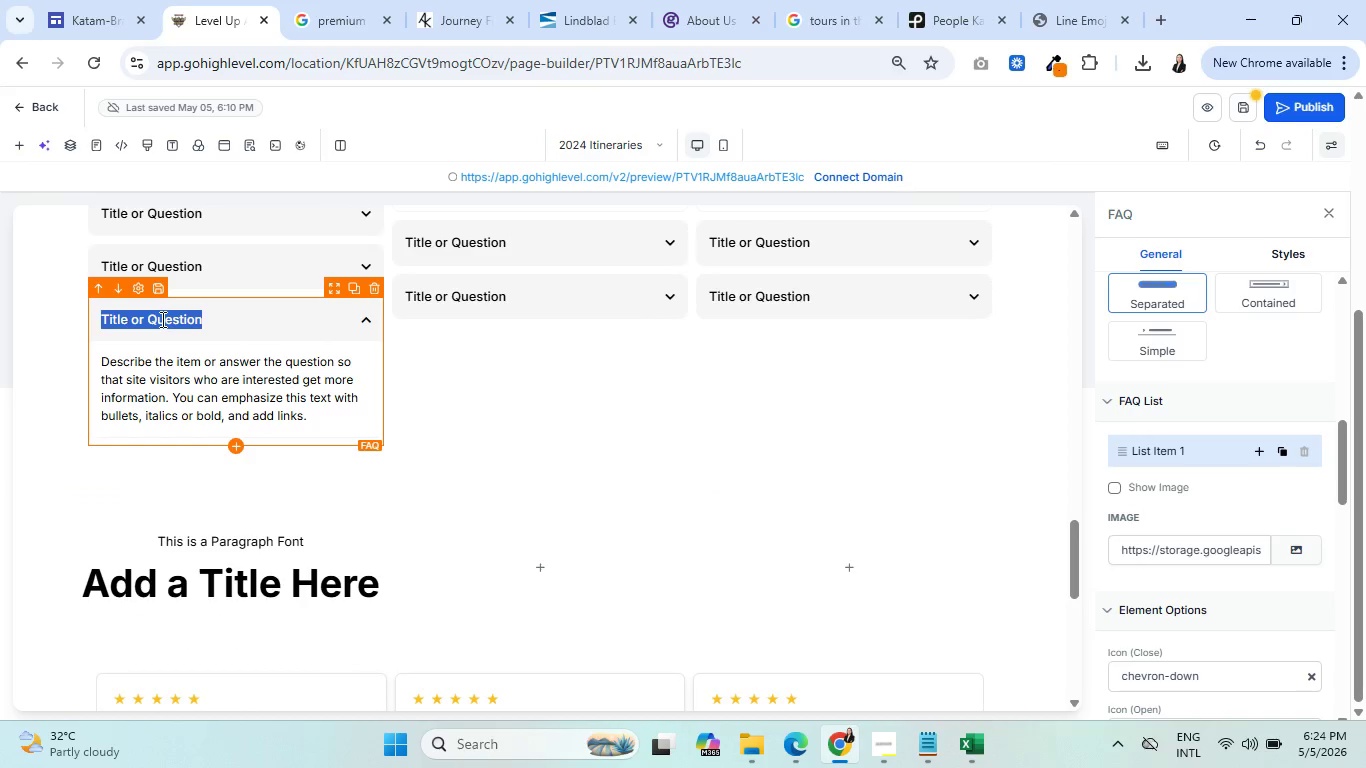 
key(Control+V)
 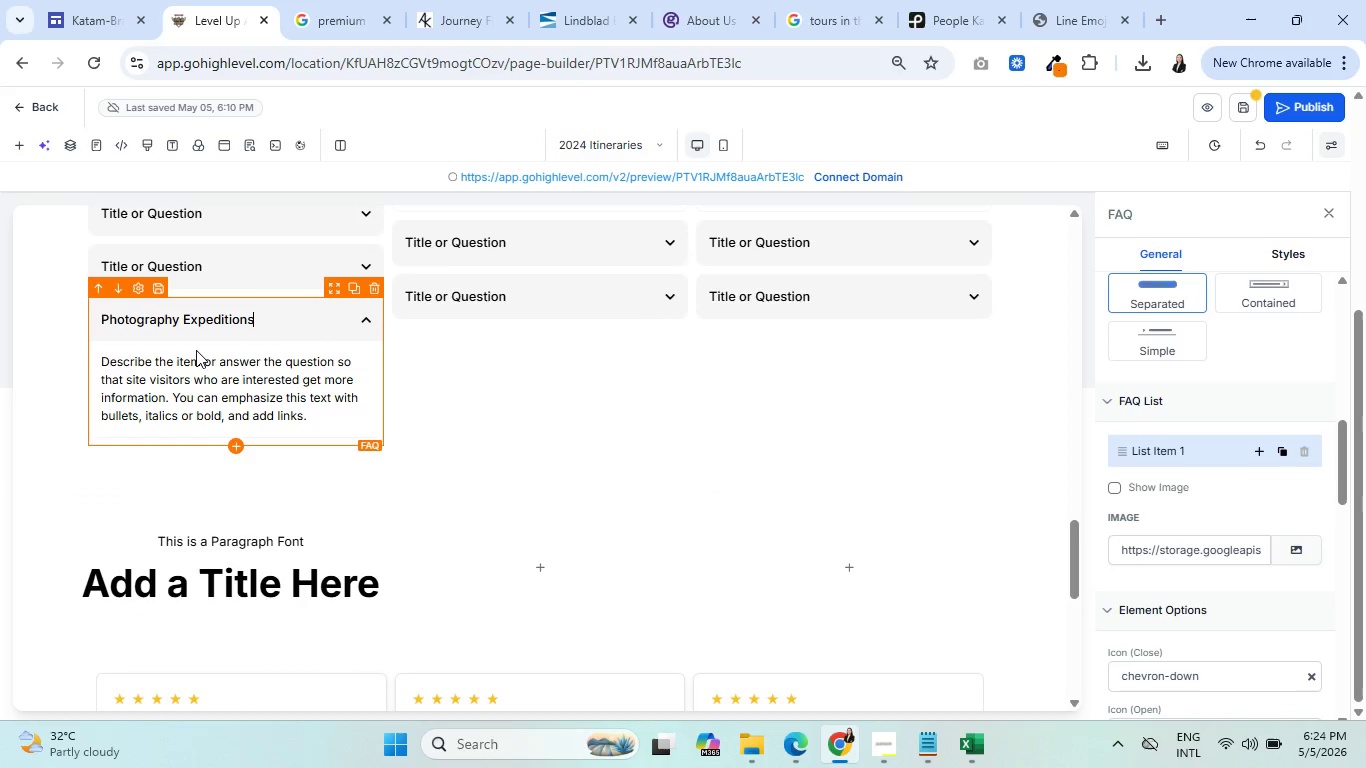 
scroll: coordinate [213, 345], scroll_direction: up, amount: 3.0
 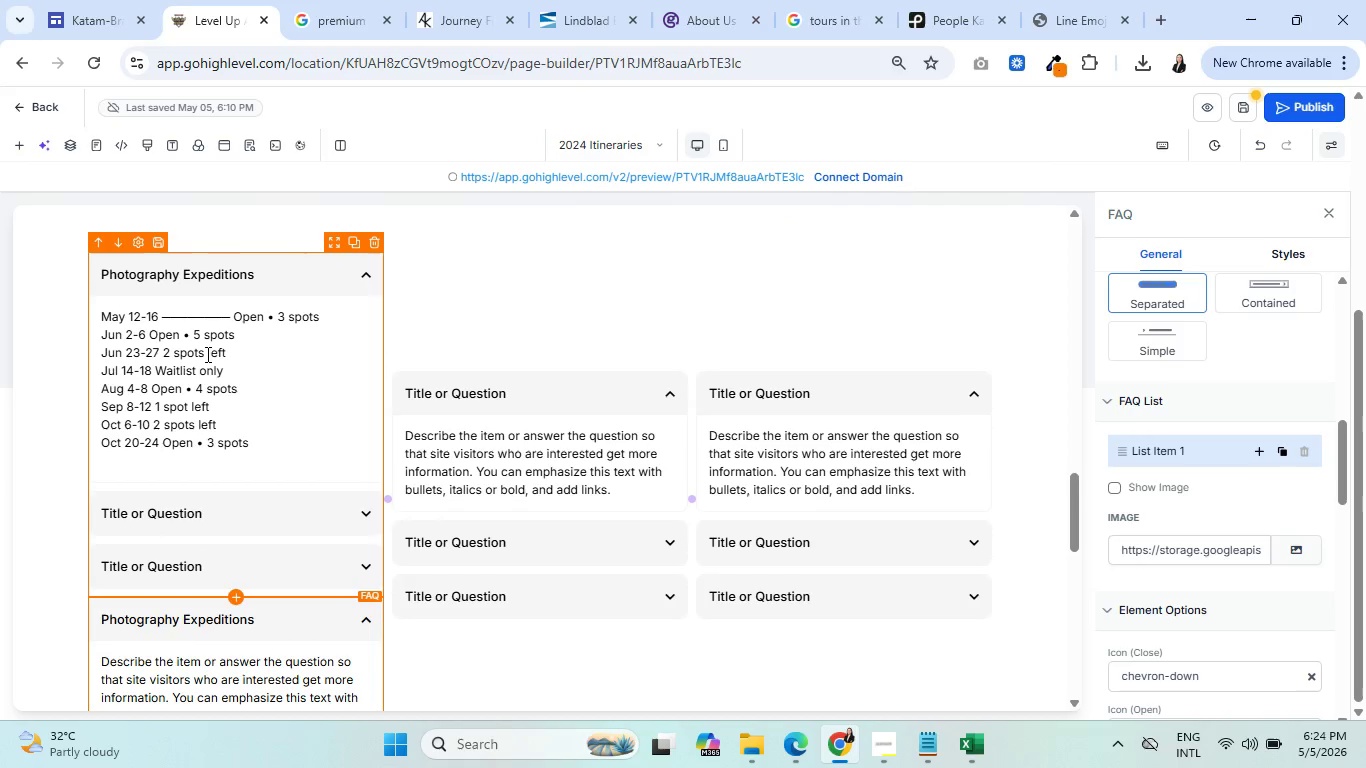 
left_click([206, 354])
 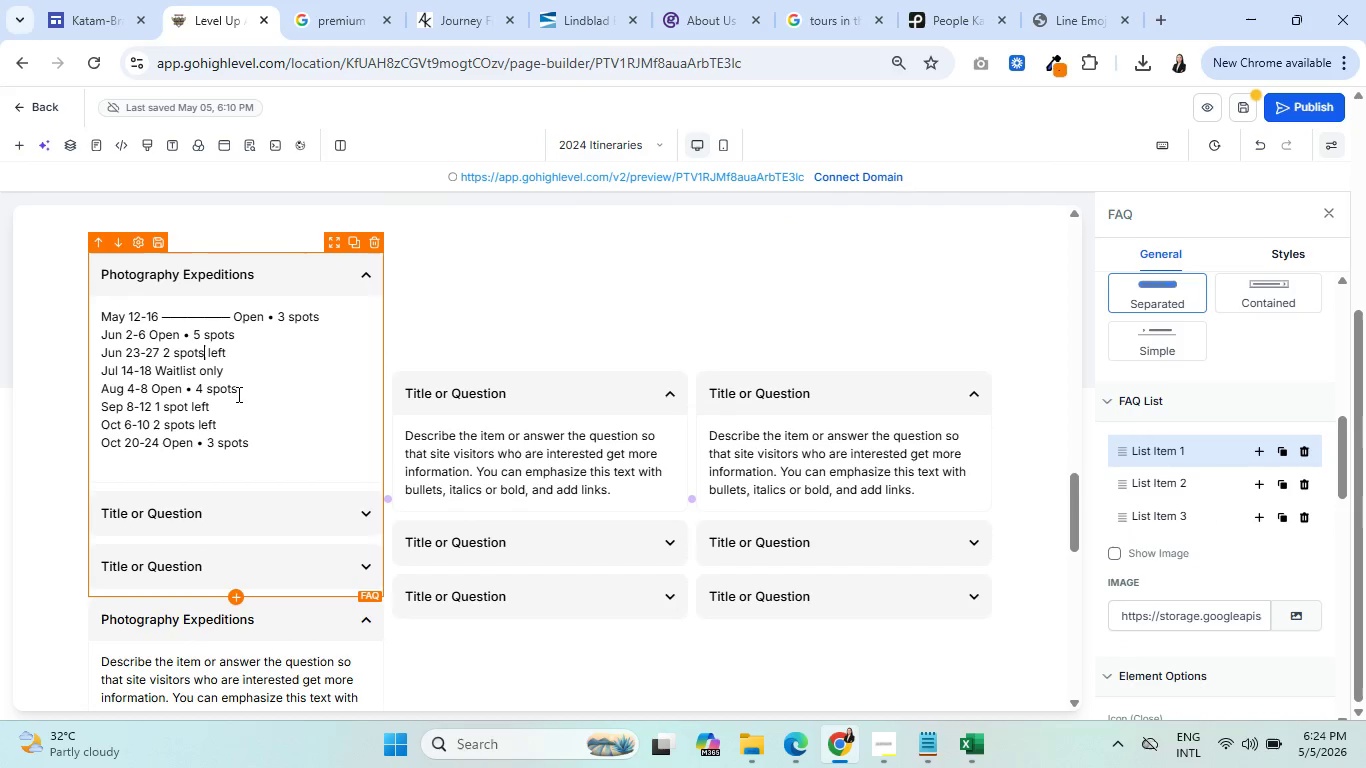 
key(Control+A)
 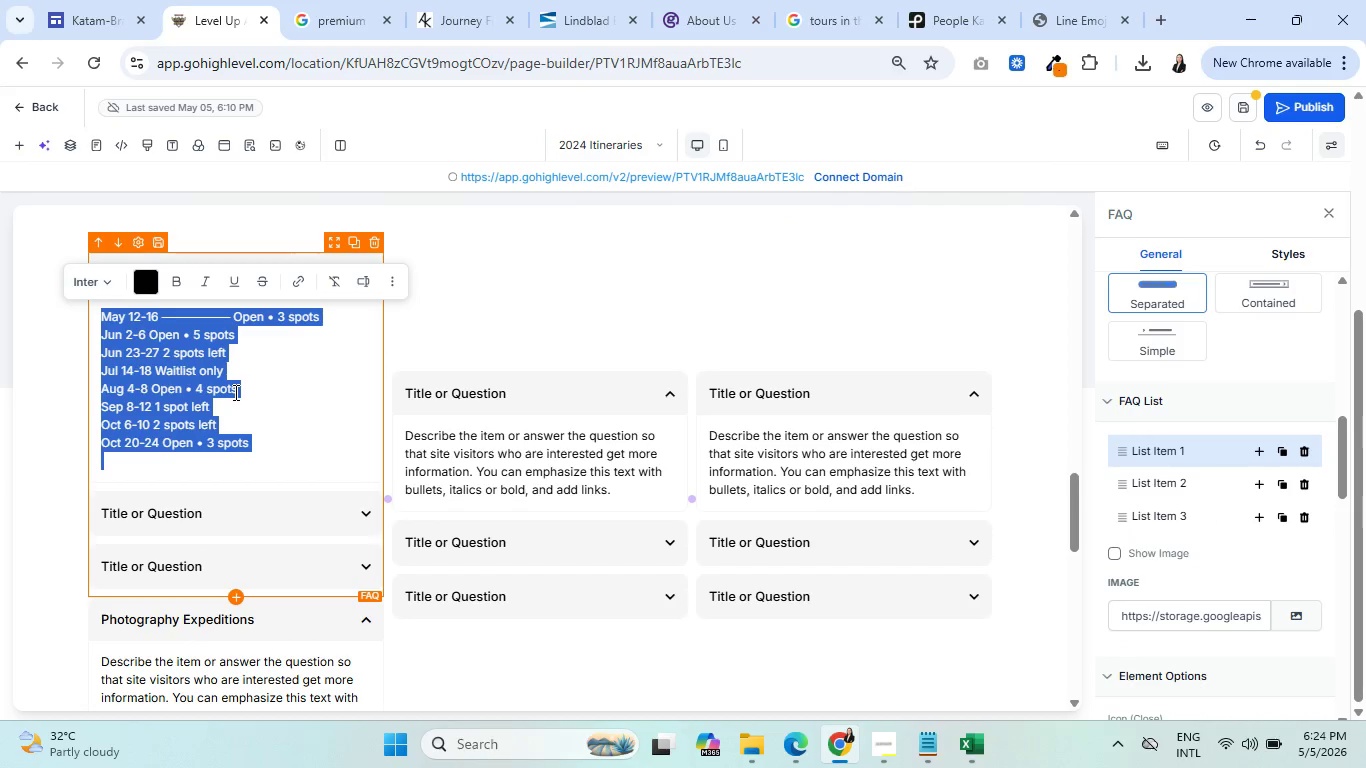 
key(Control+X)
 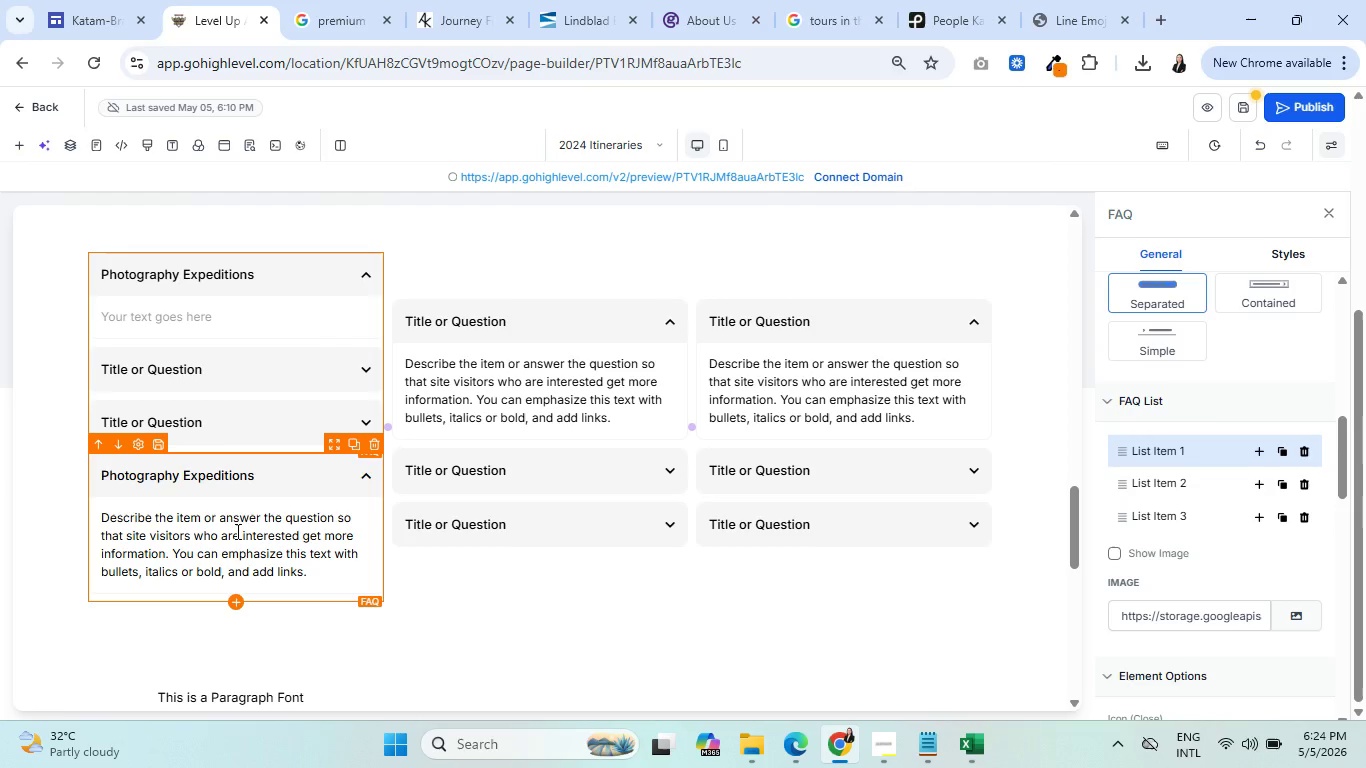 
left_click([236, 533])
 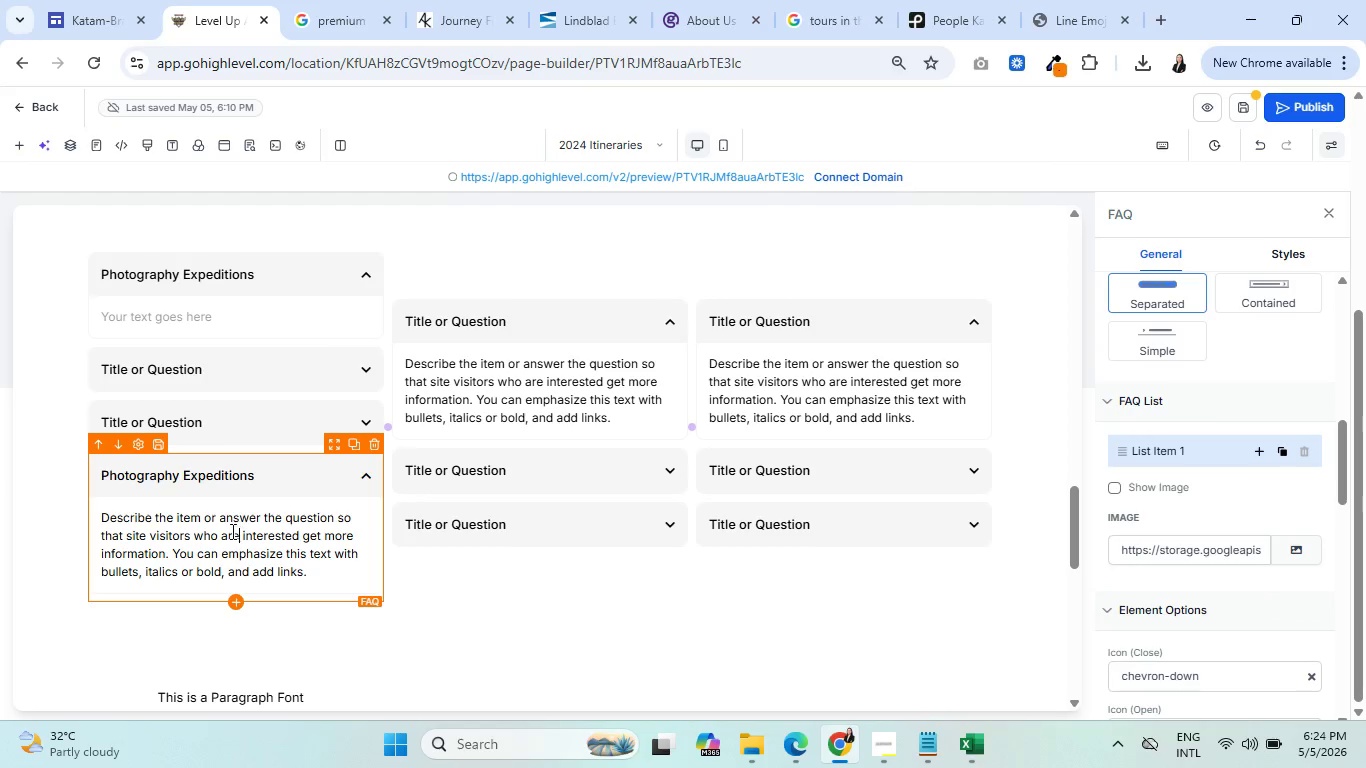 
key(Control+A)
 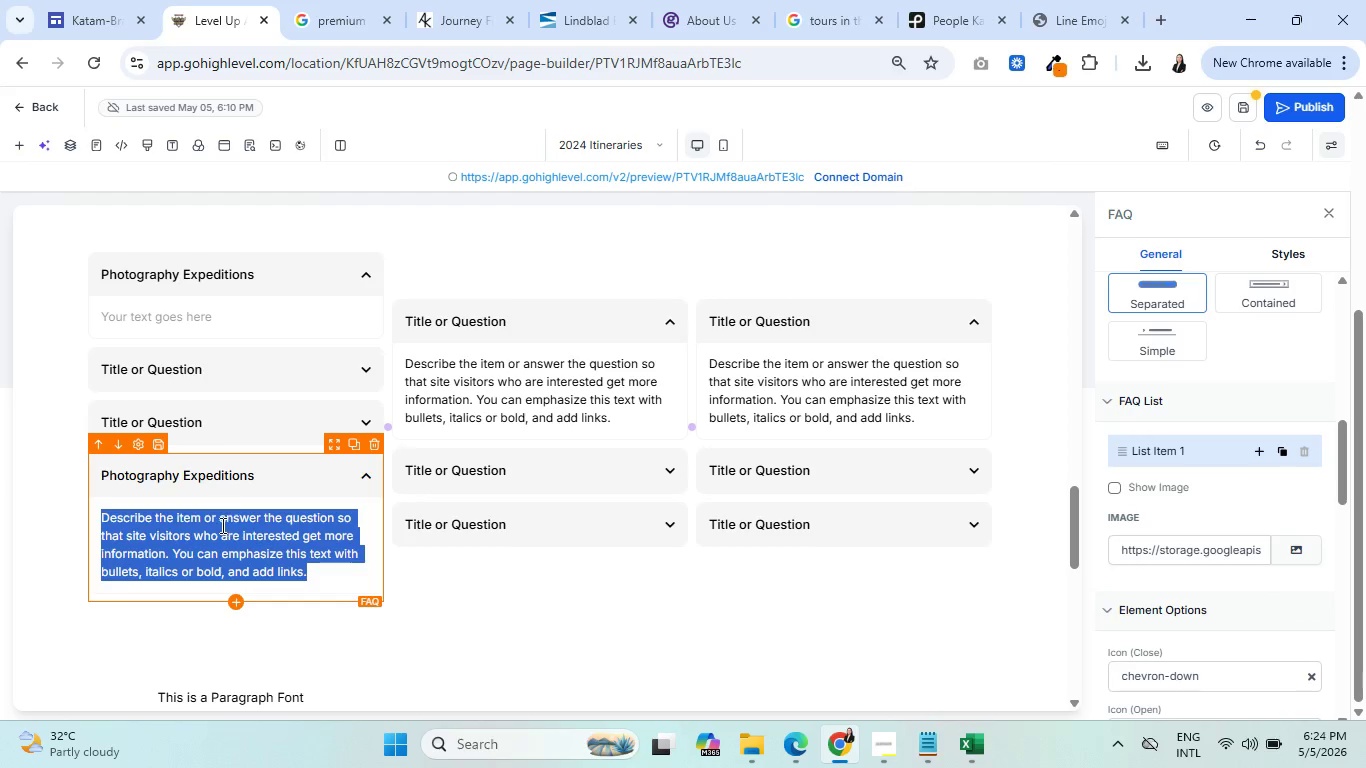 
key(Control+V)
 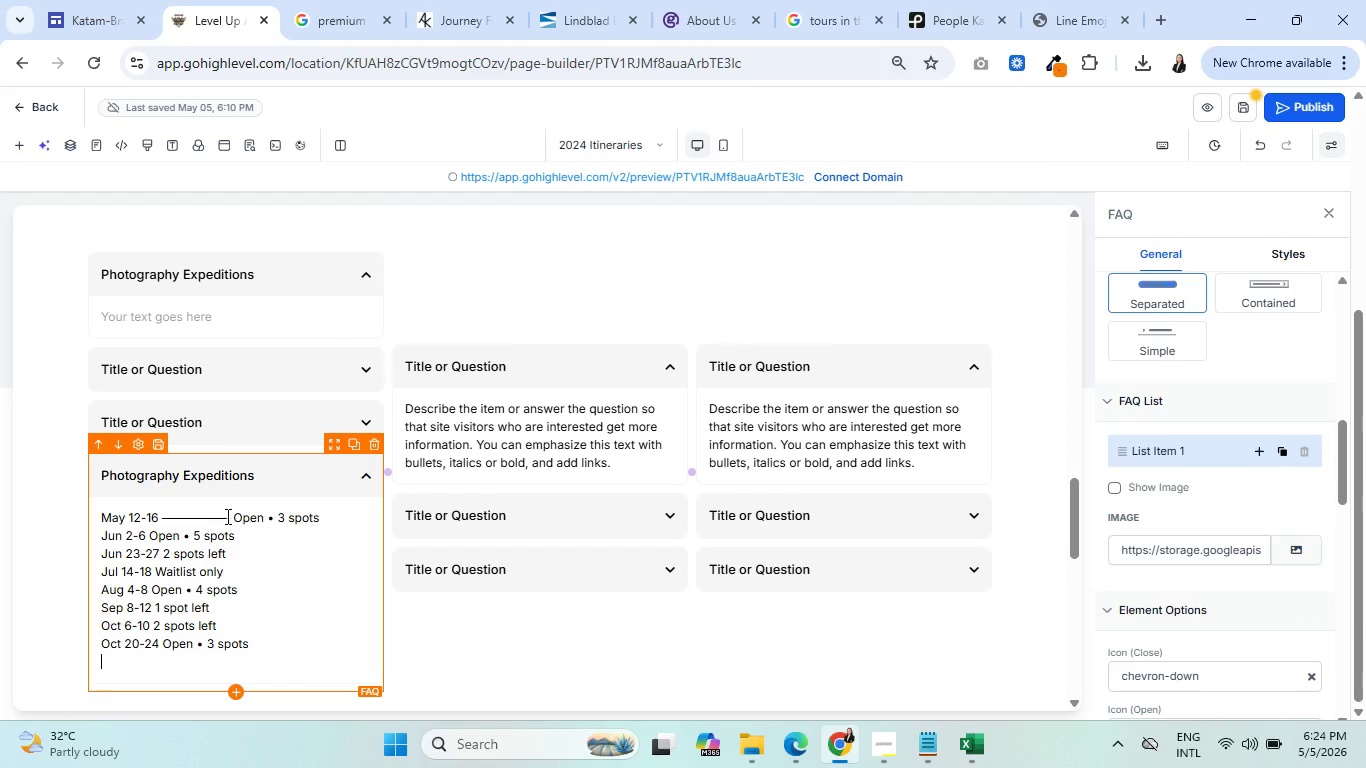 
left_click_drag(start_coordinate=[233, 517], to_coordinate=[156, 523])
 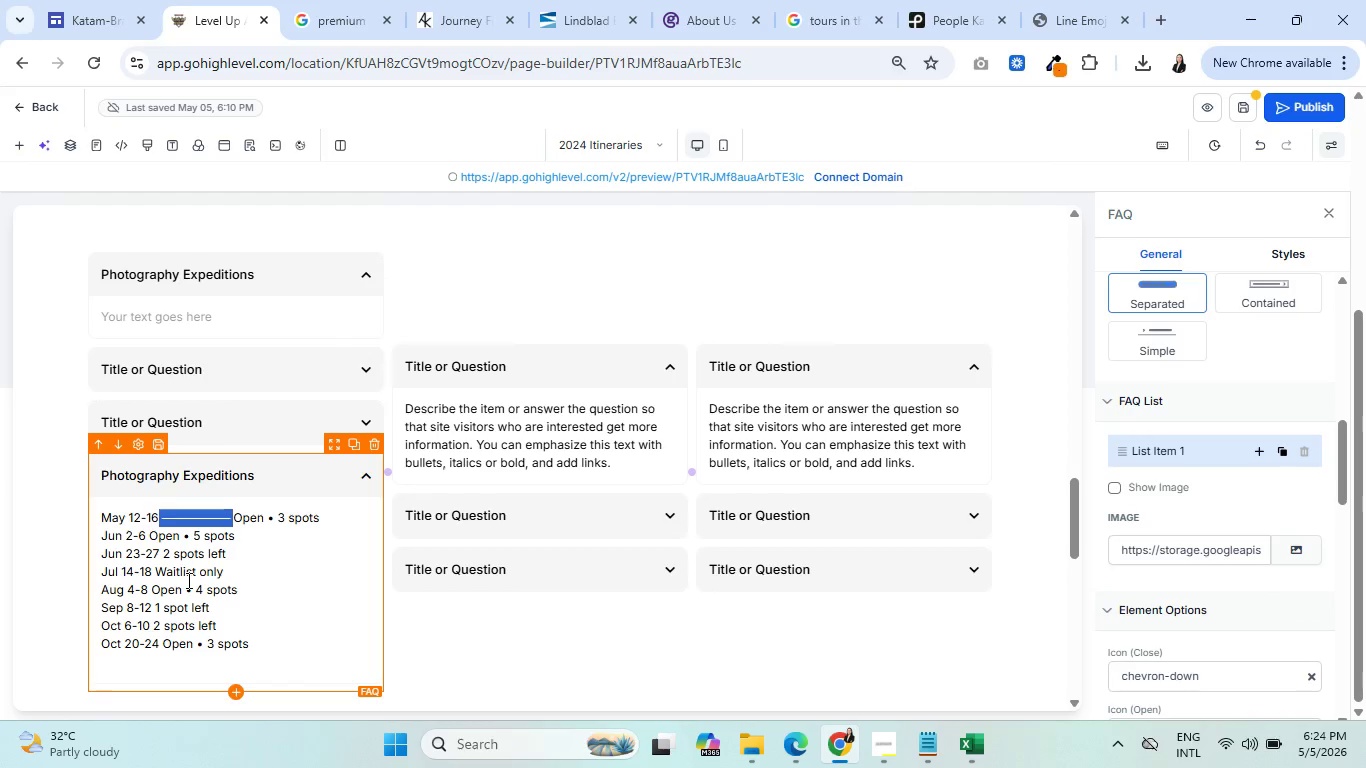 
key(Control+C)
 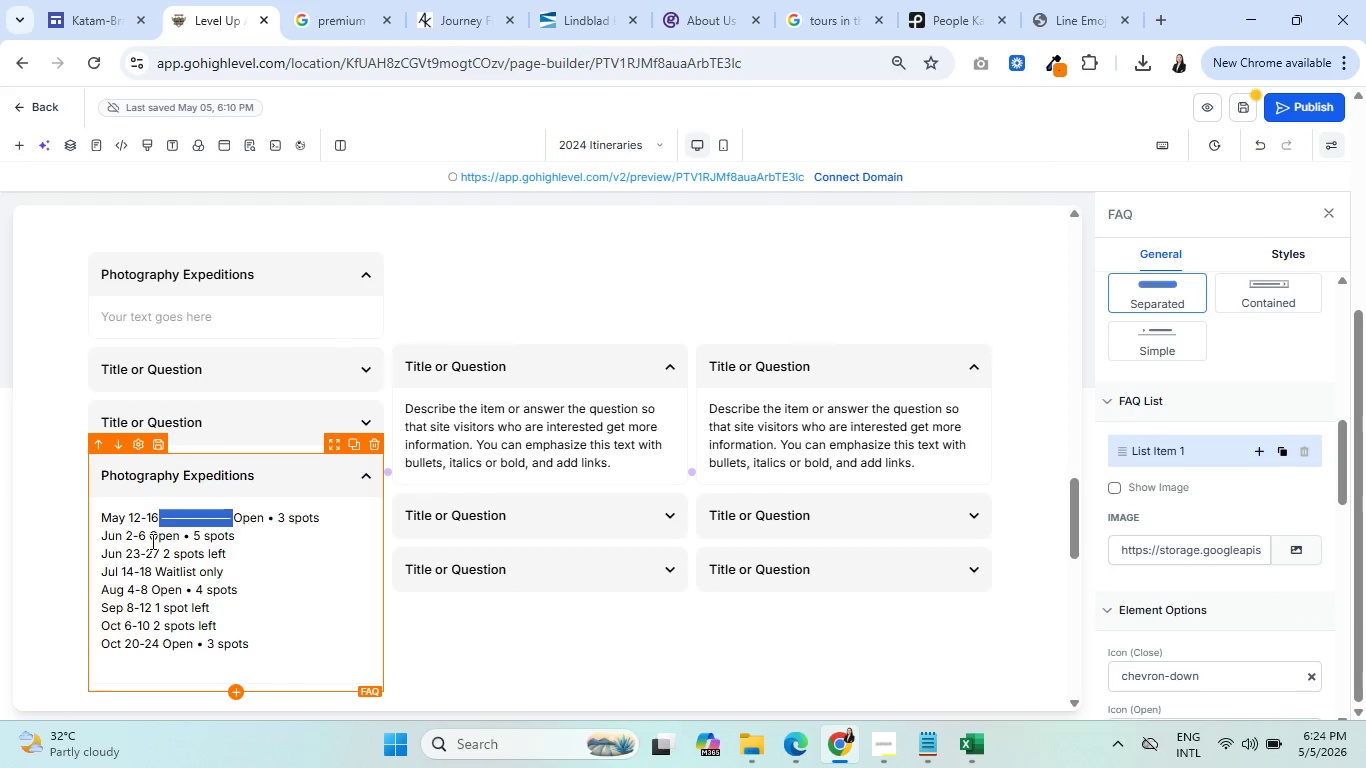 
left_click([151, 541])
 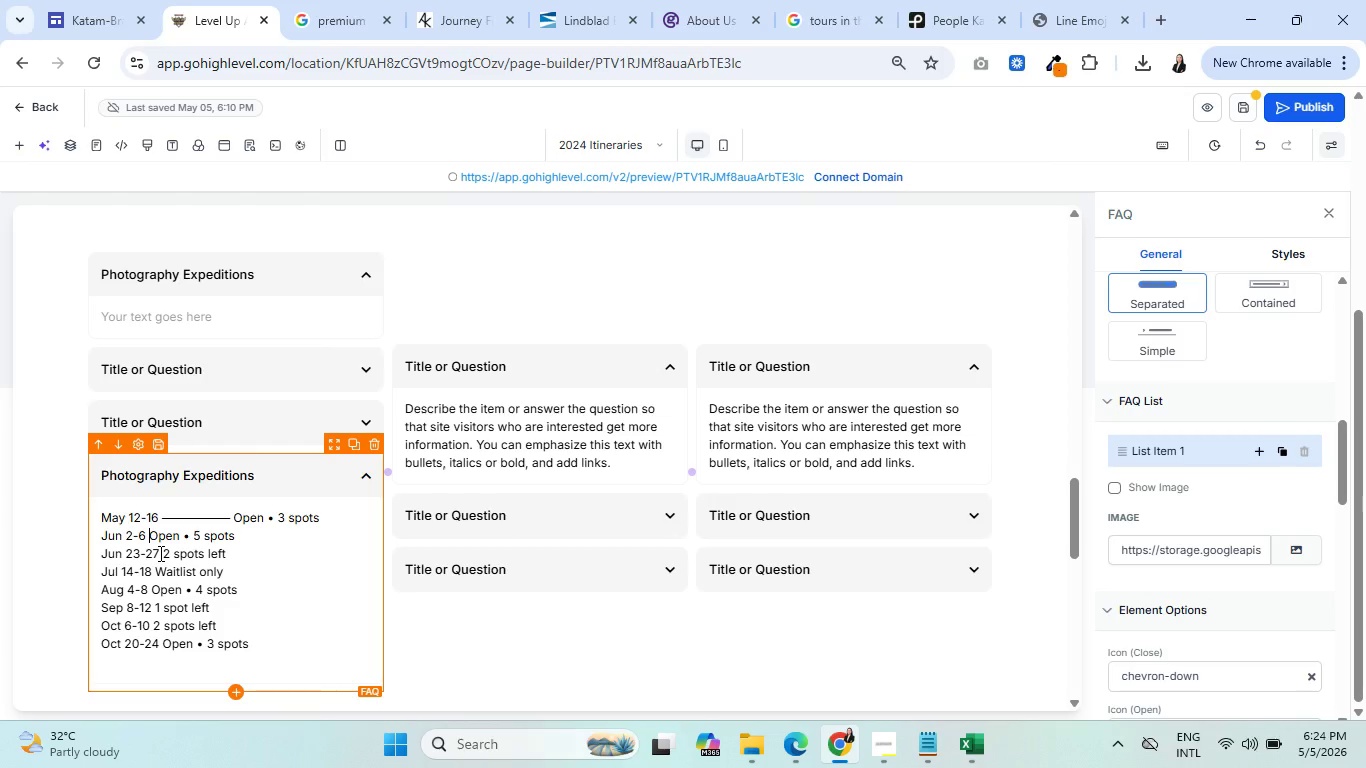 
key(Control+V)
 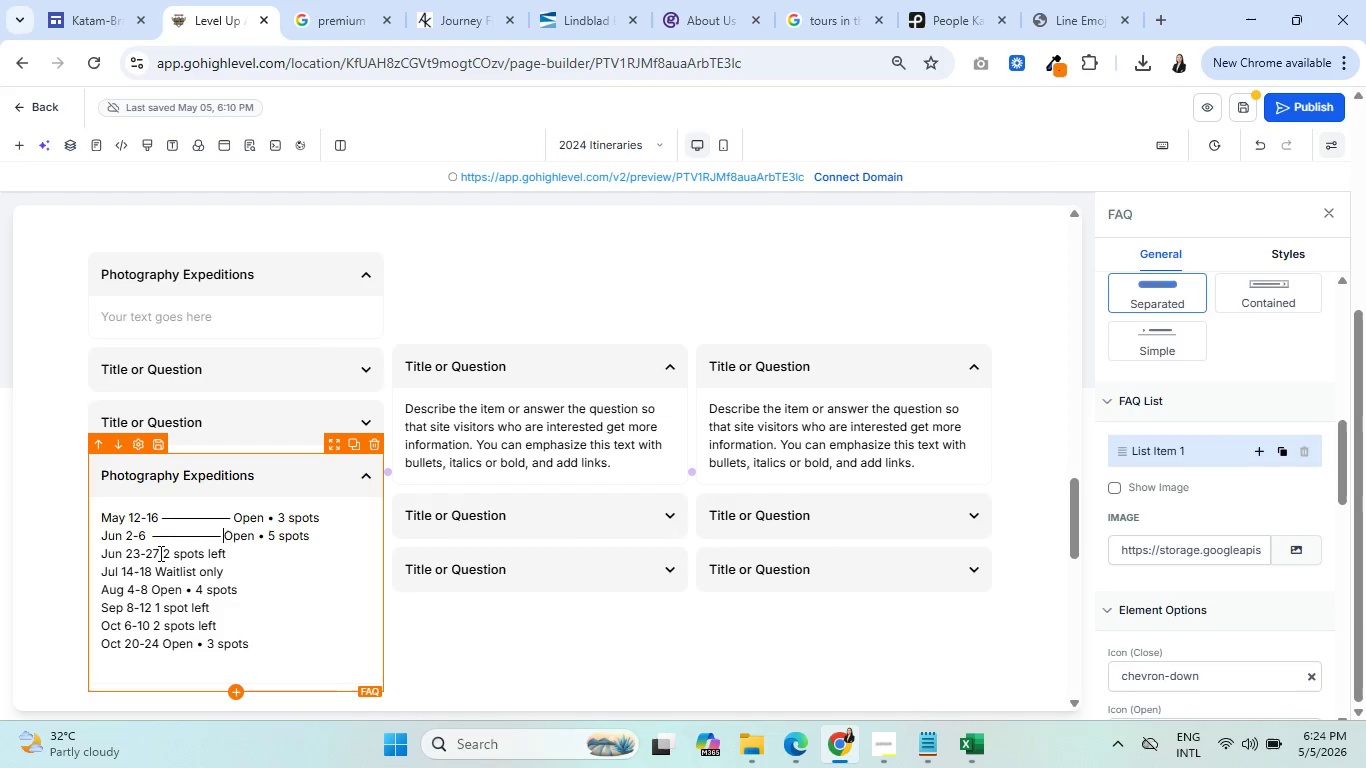 
key(Space)
 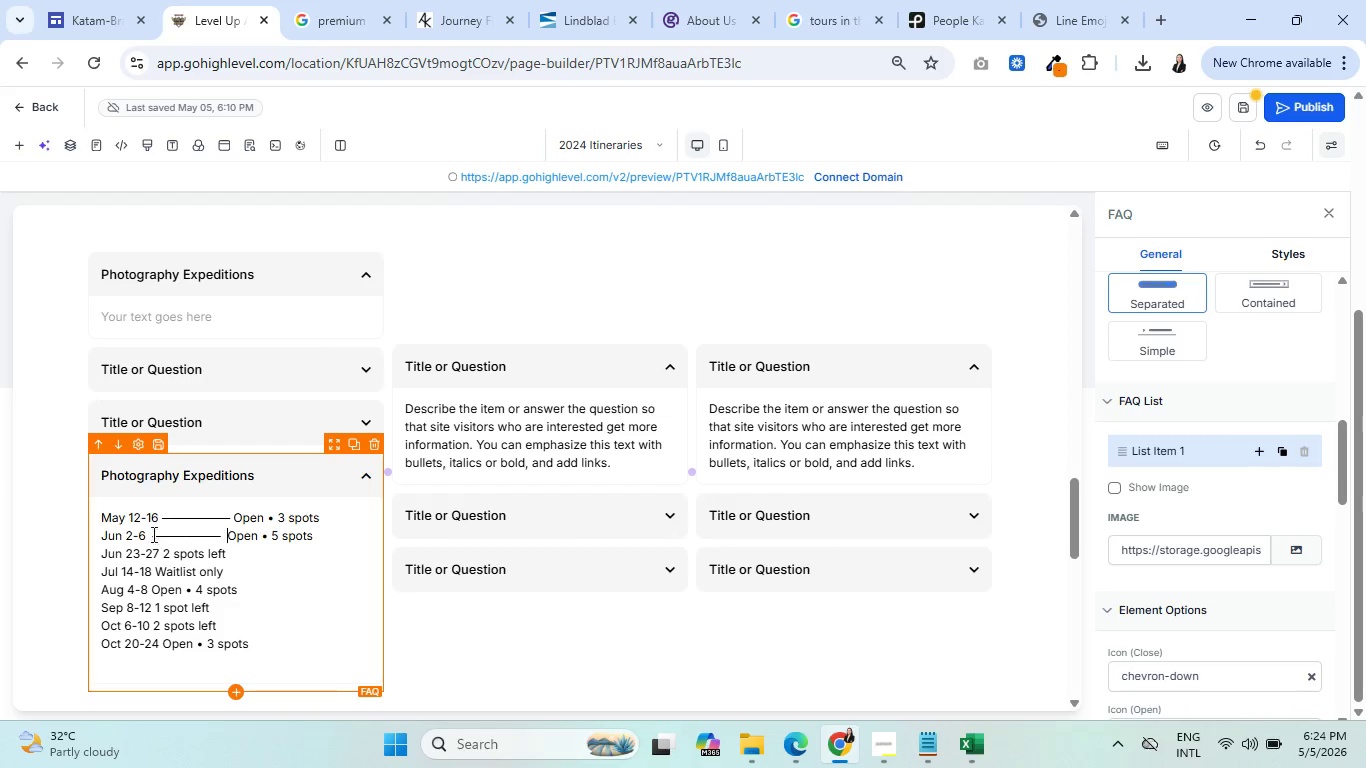 
left_click([151, 532])
 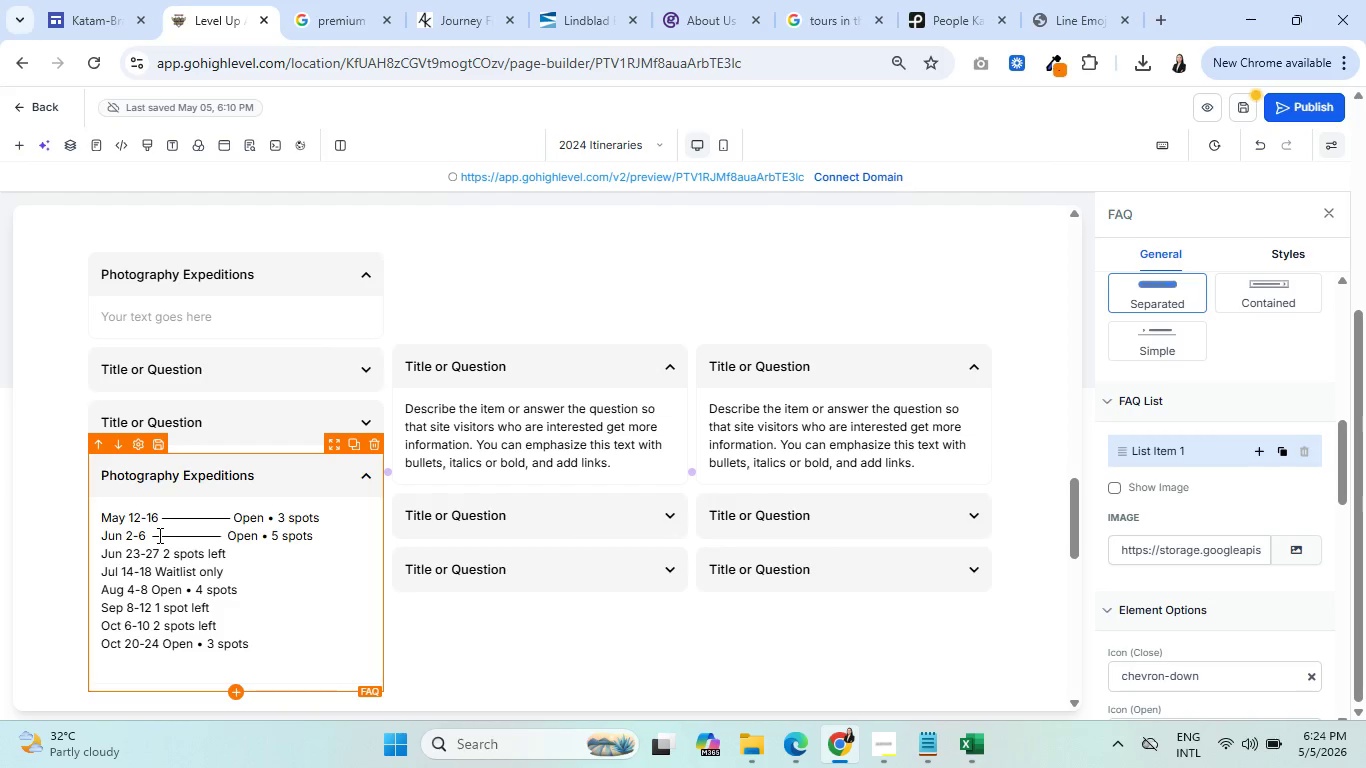 
key(Space)
 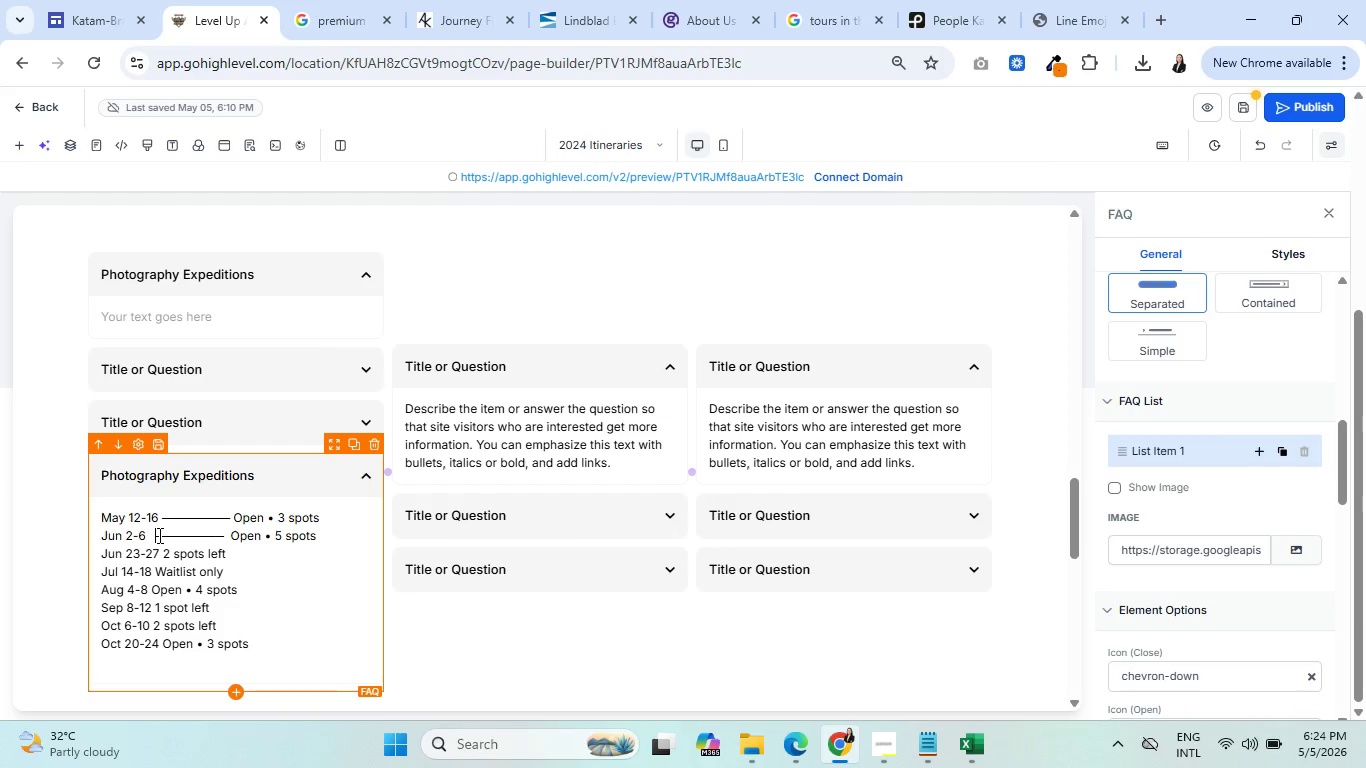 
key(Space)
 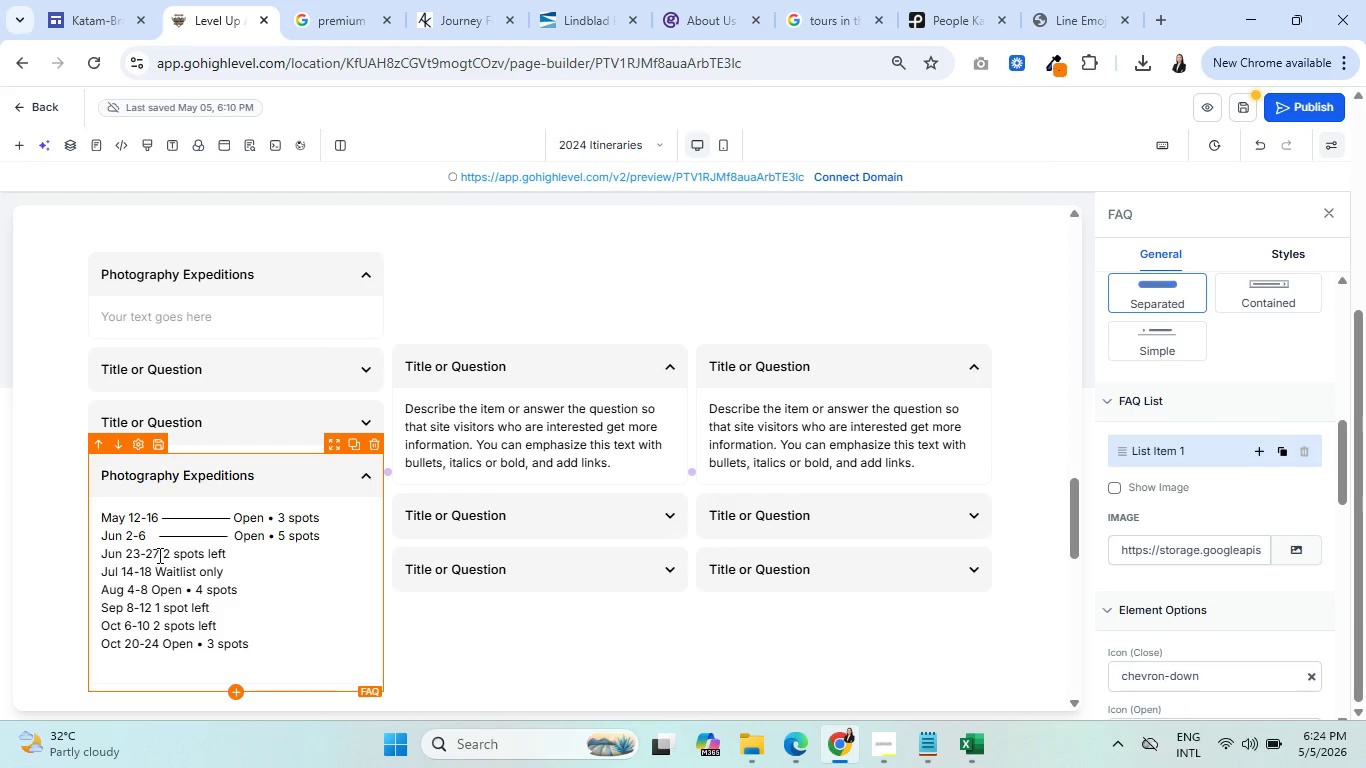 
left_click([163, 558])
 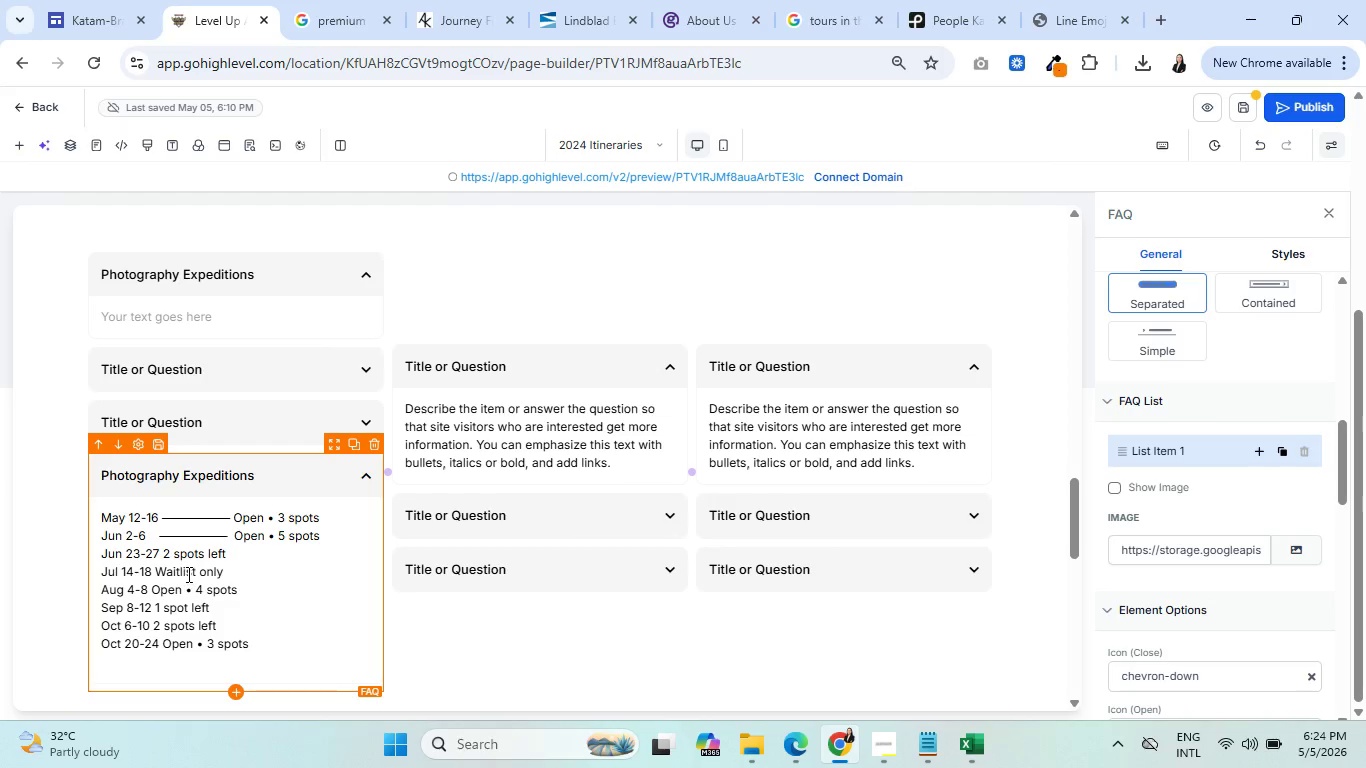 
key(Control+V)
 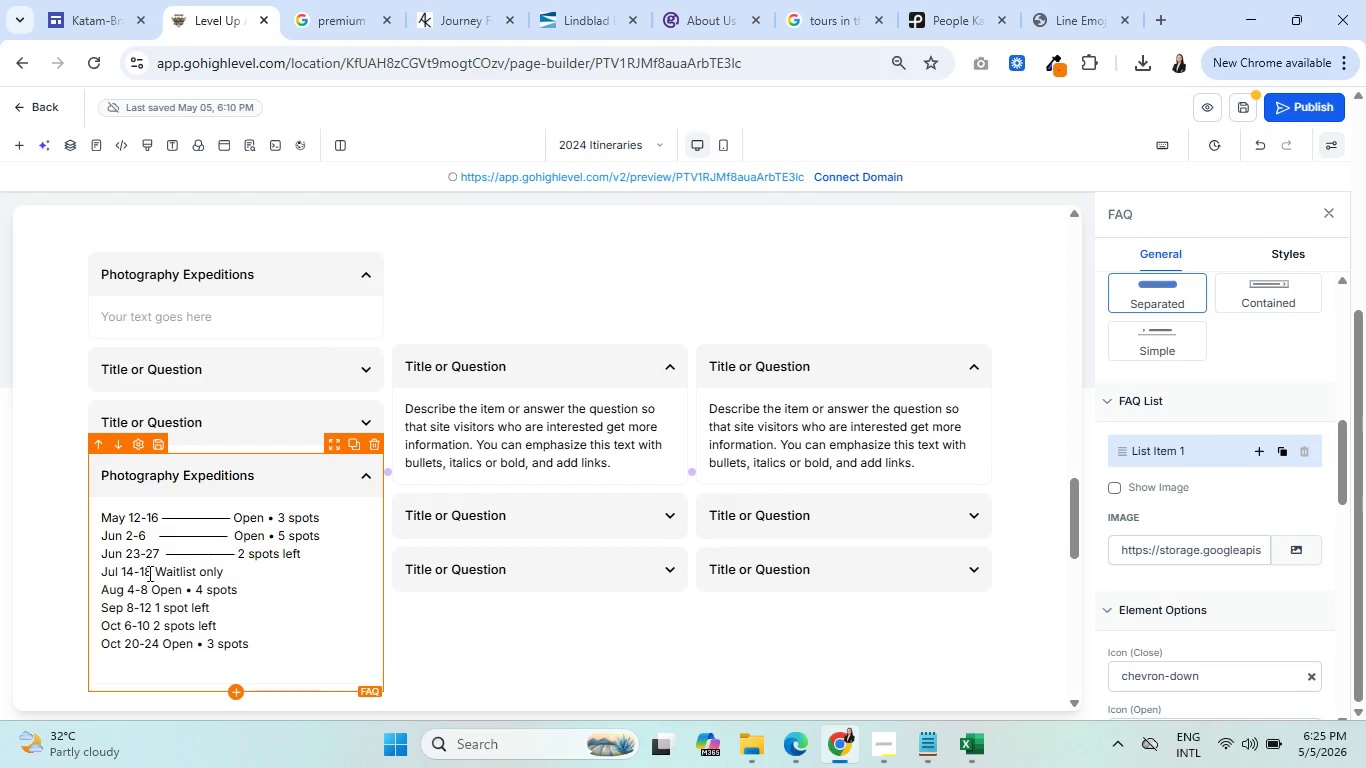 
left_click([155, 573])
 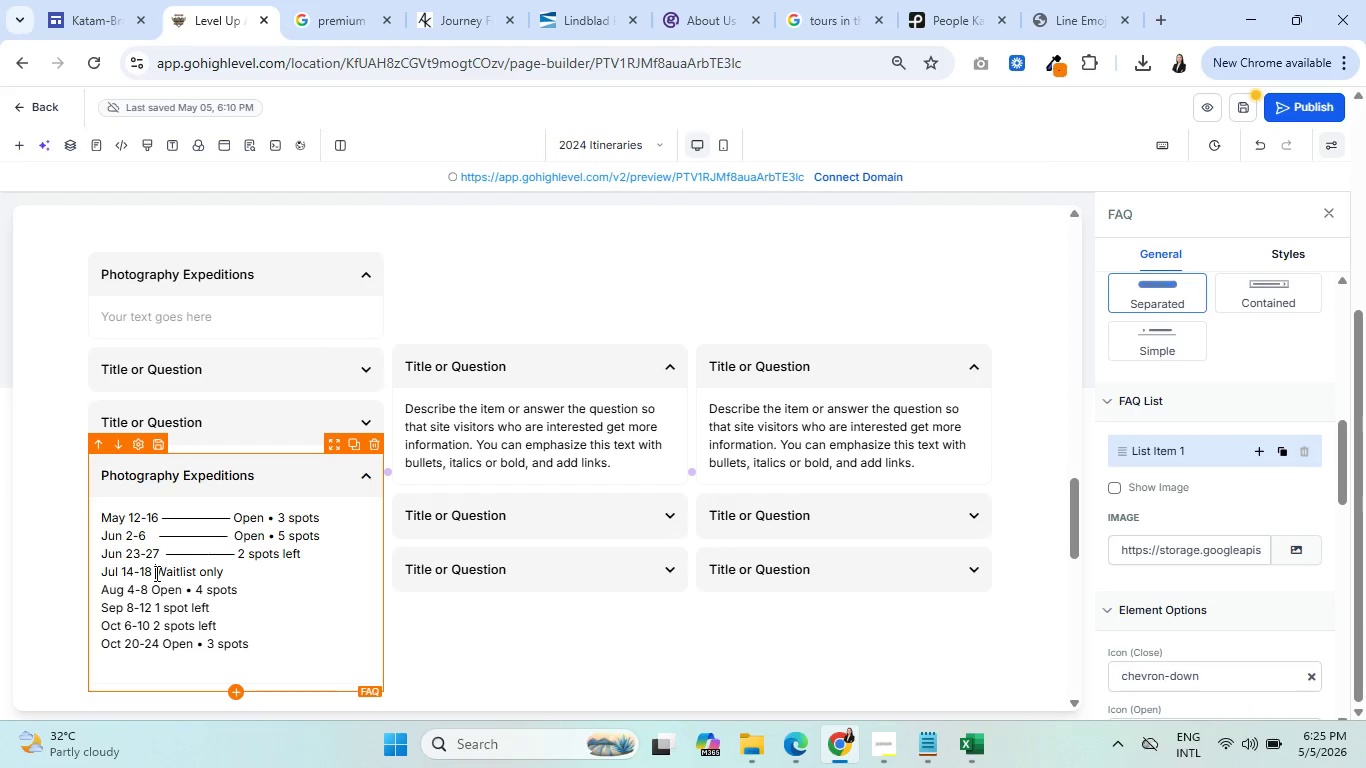 
key(Control+V)
 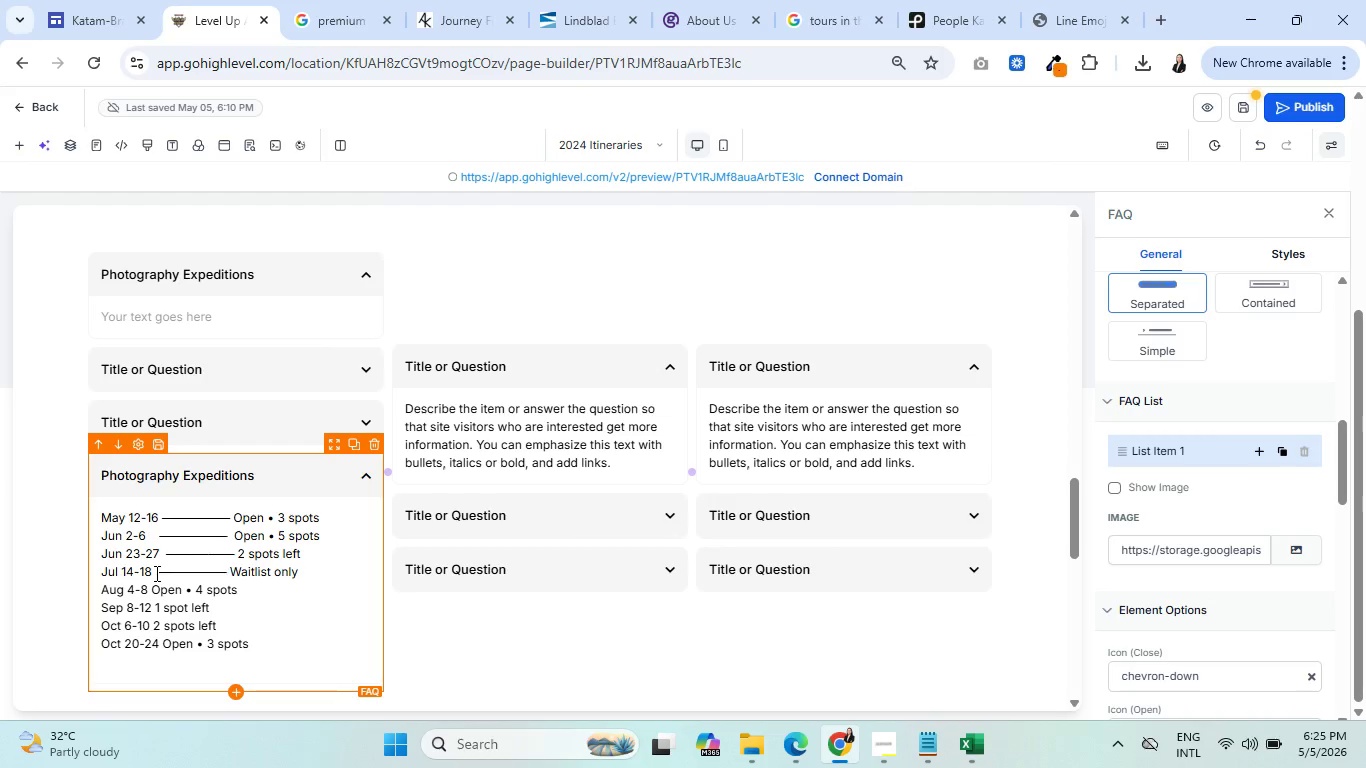 
key(Space)
 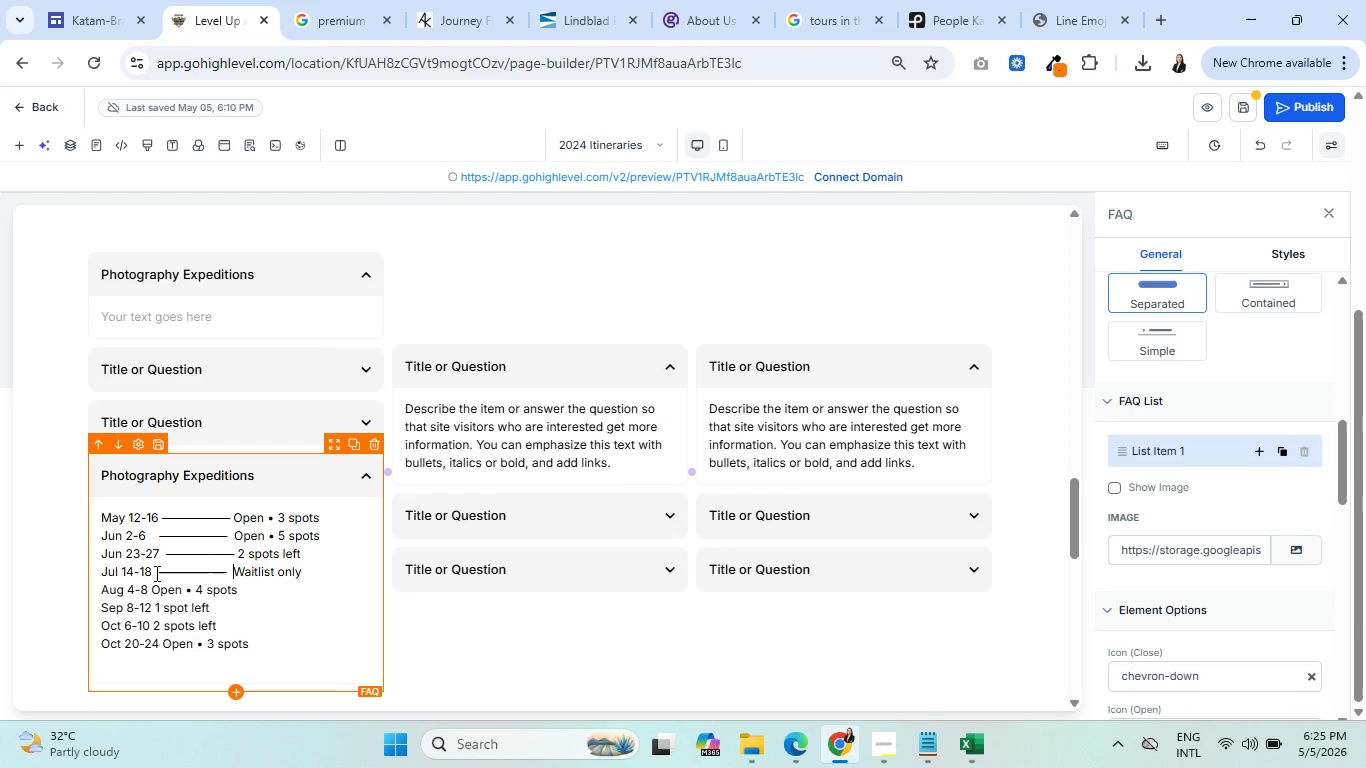 
key(Space)
 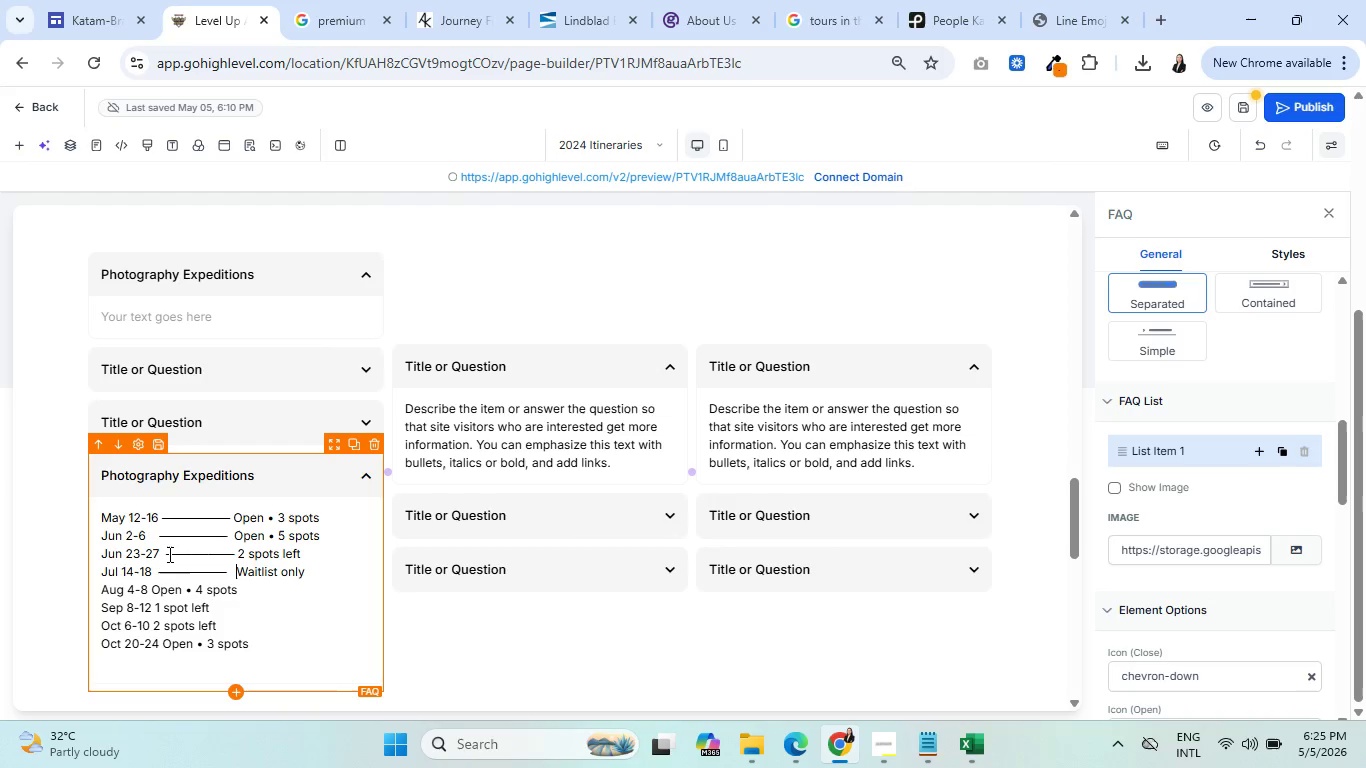 
left_click([167, 554])
 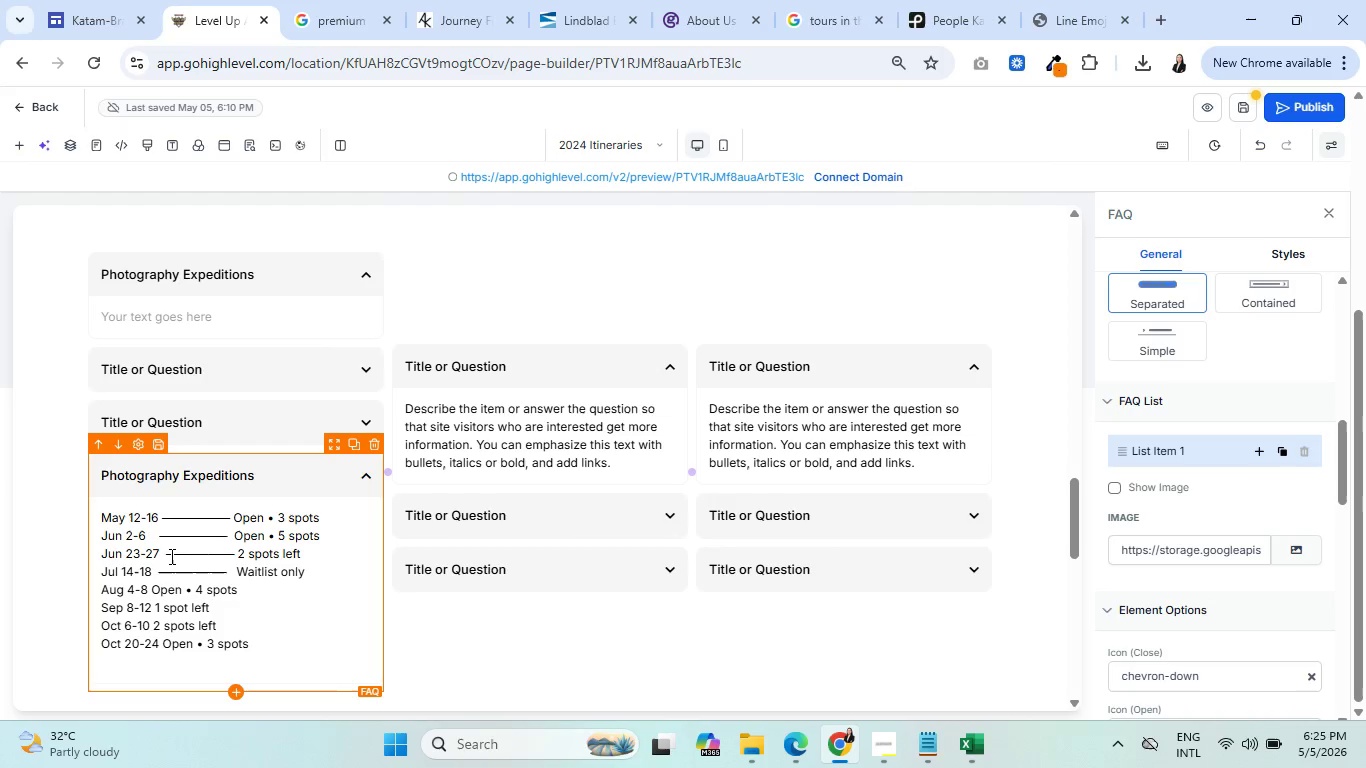 
key(Backspace)
 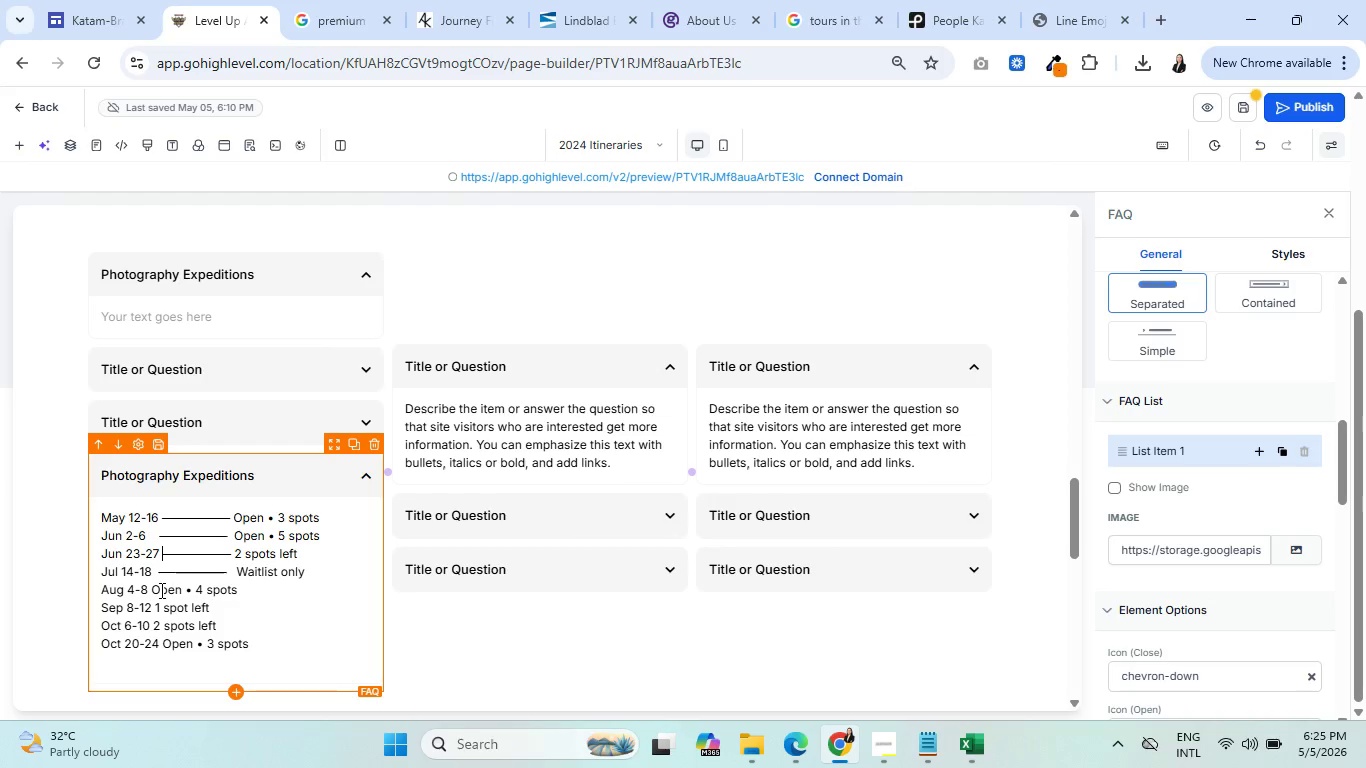 
left_click([153, 589])
 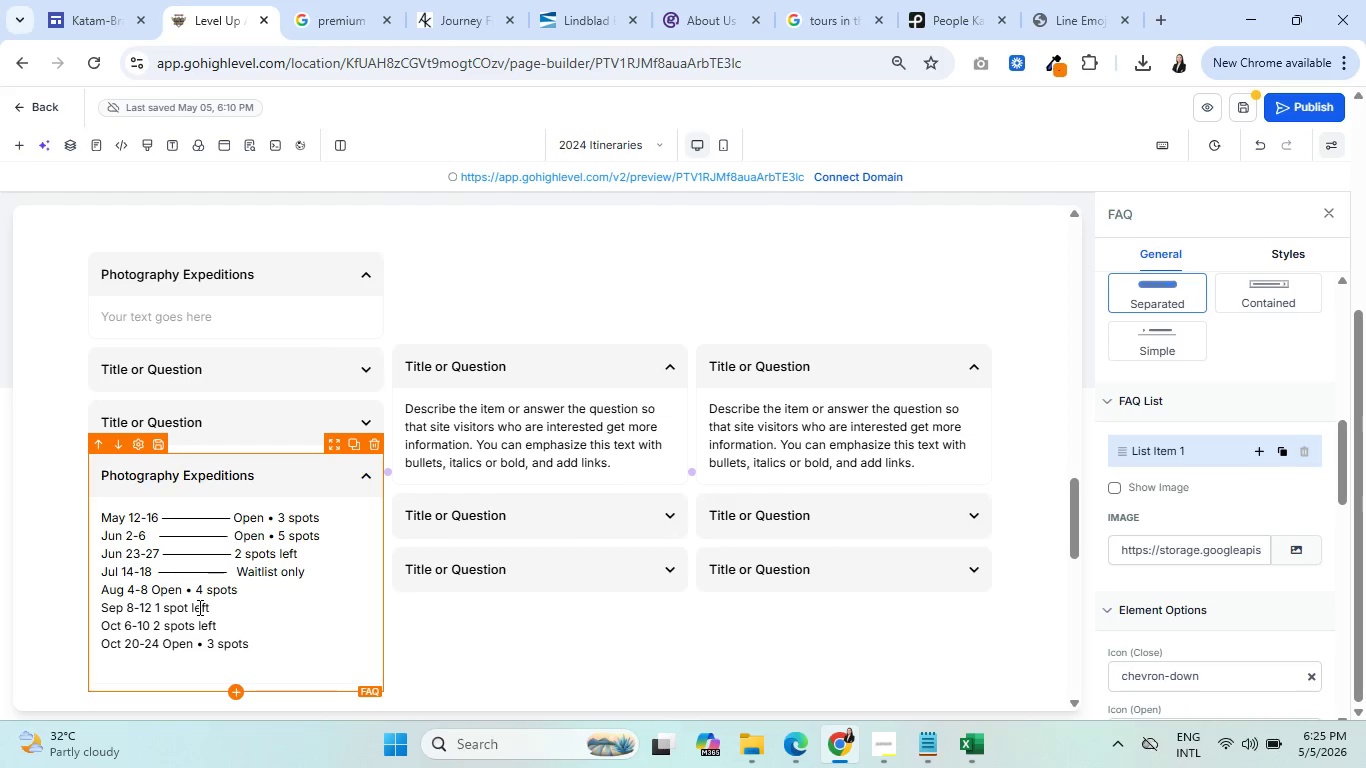 
key(Control+V)
 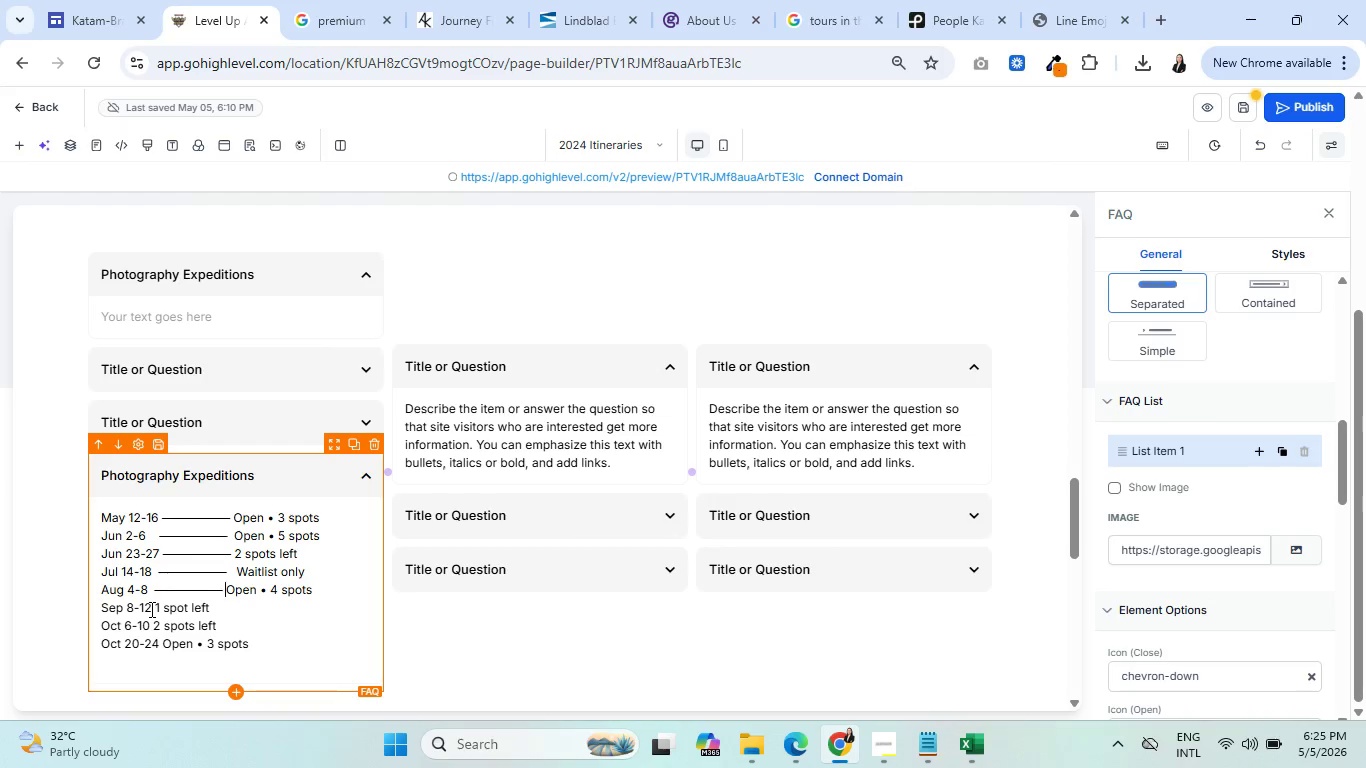 
left_click([154, 609])
 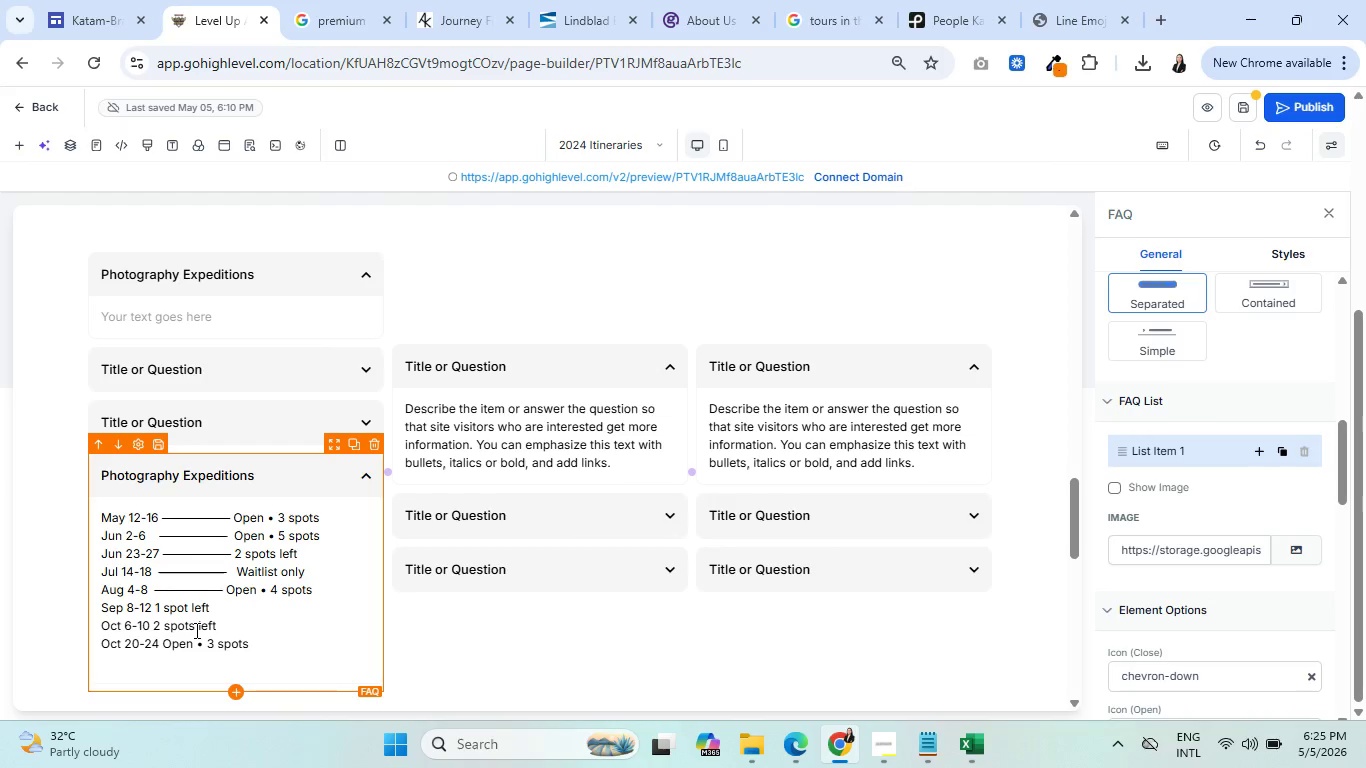 
hold_key(key=ControlLeft, duration=0.62)
 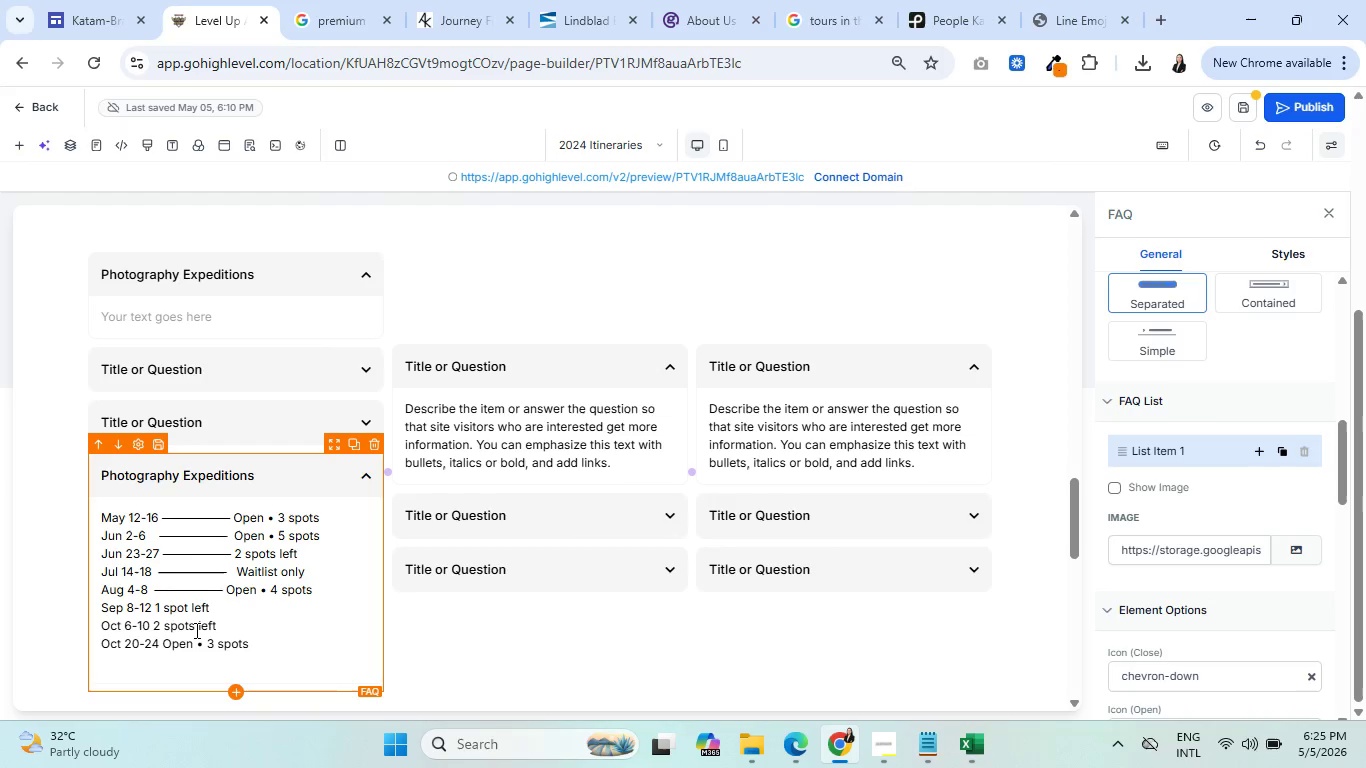 
key(Control+V)
 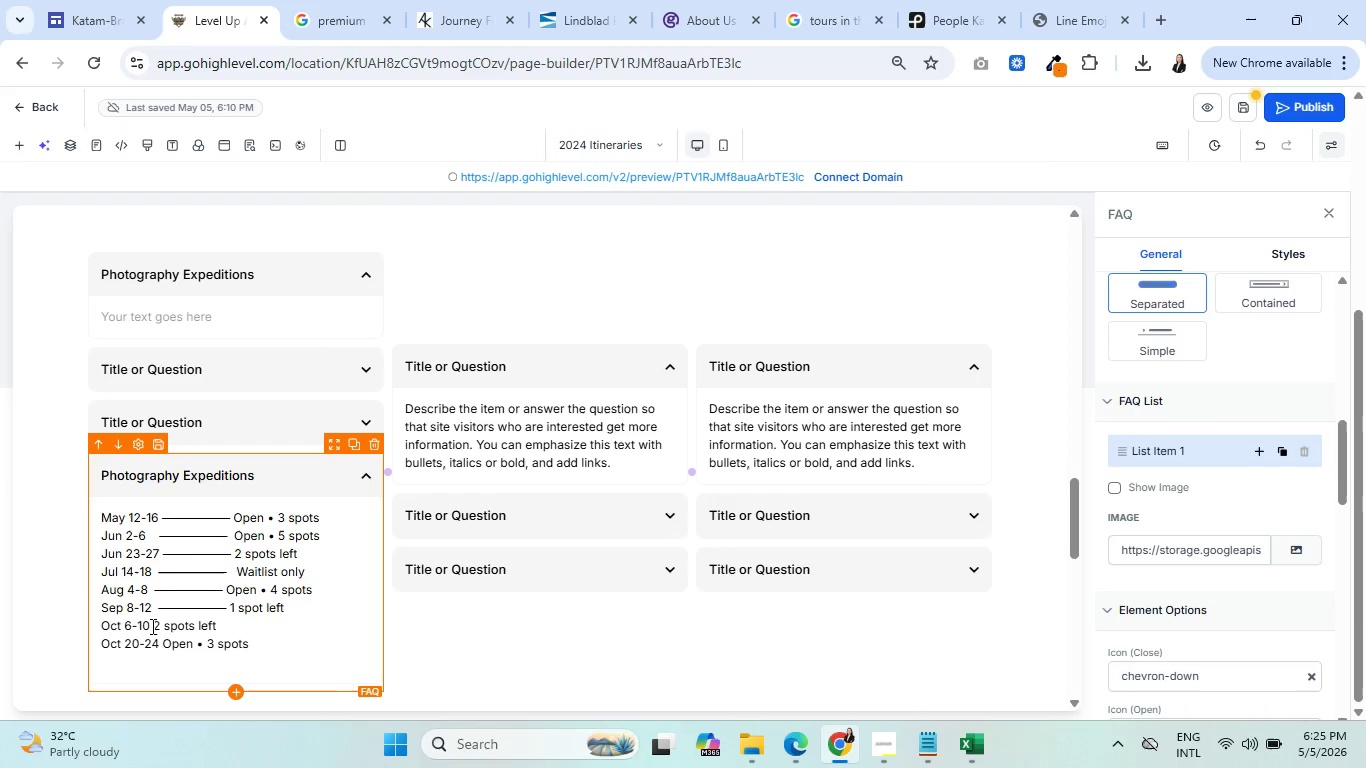 
wait(6.92)
 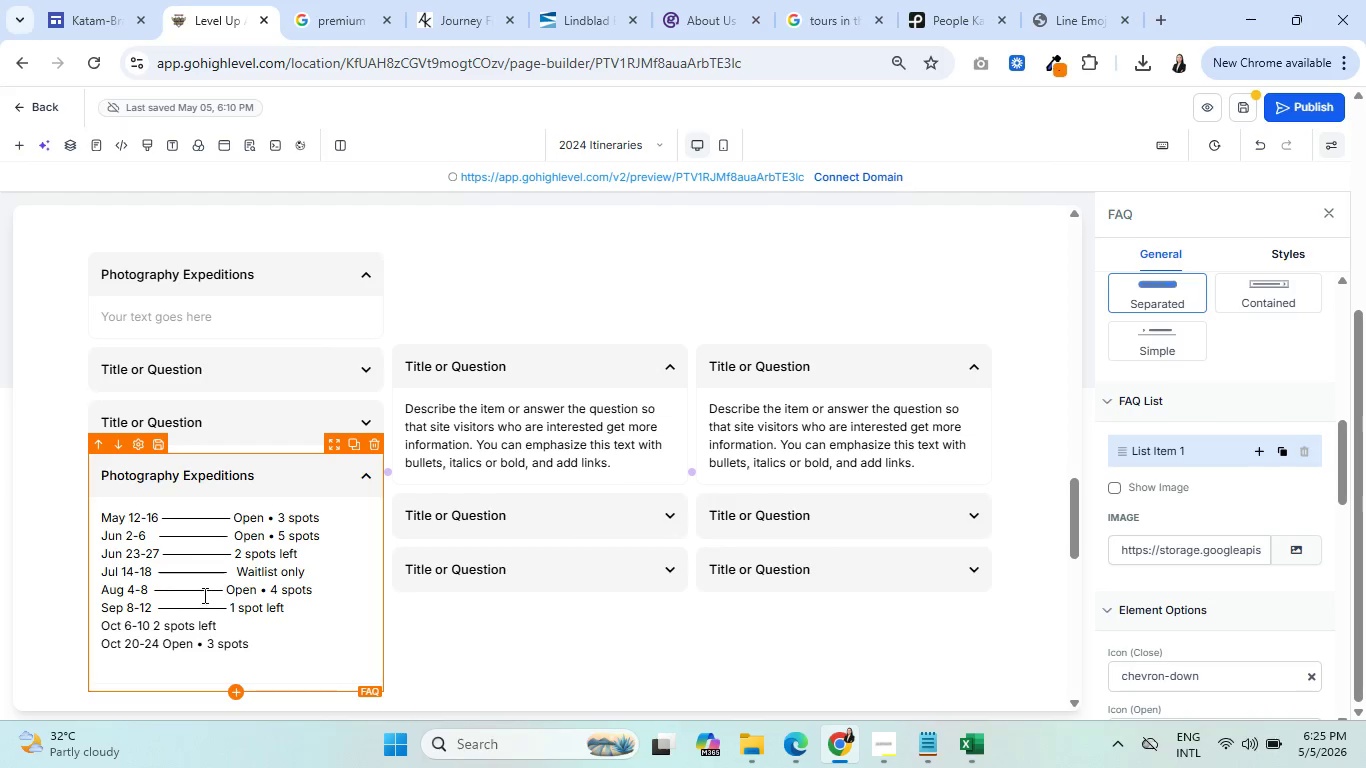 
left_click([158, 624])
 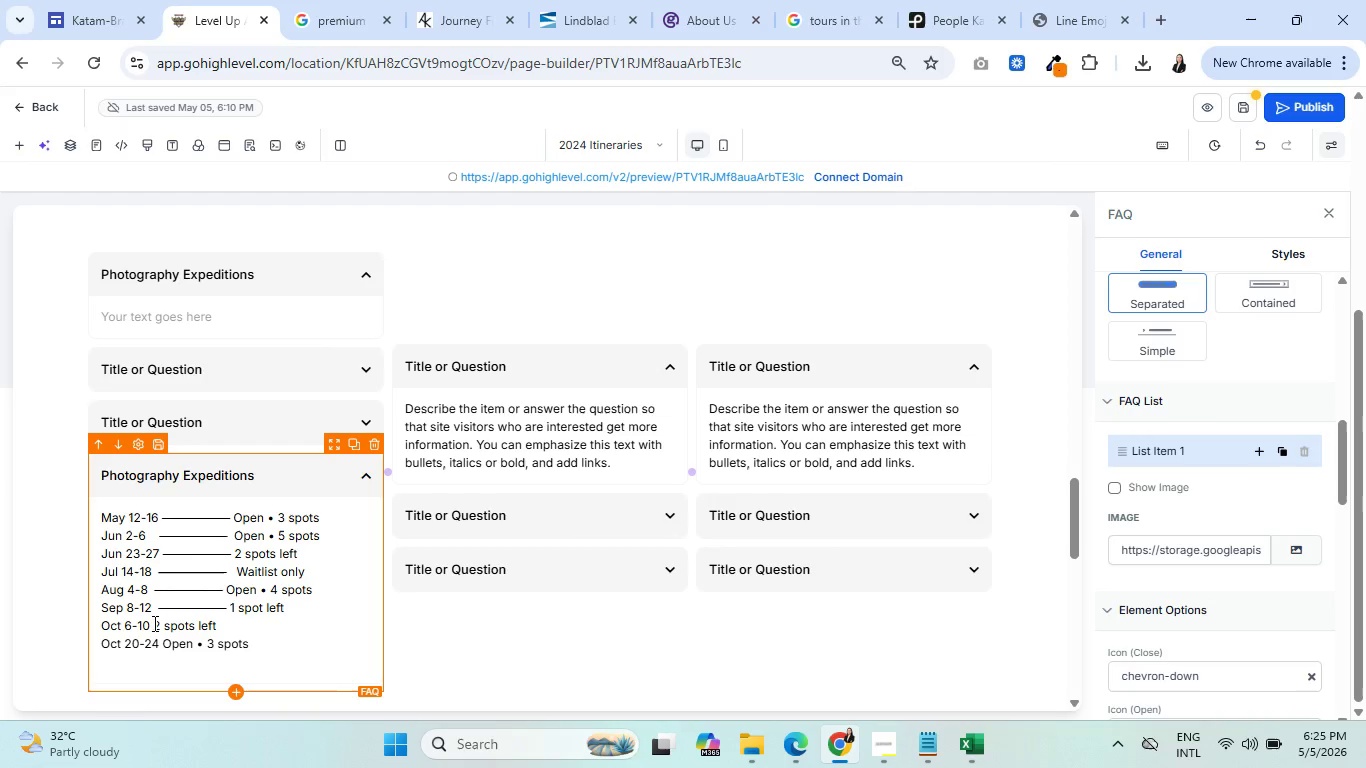 
left_click([153, 623])
 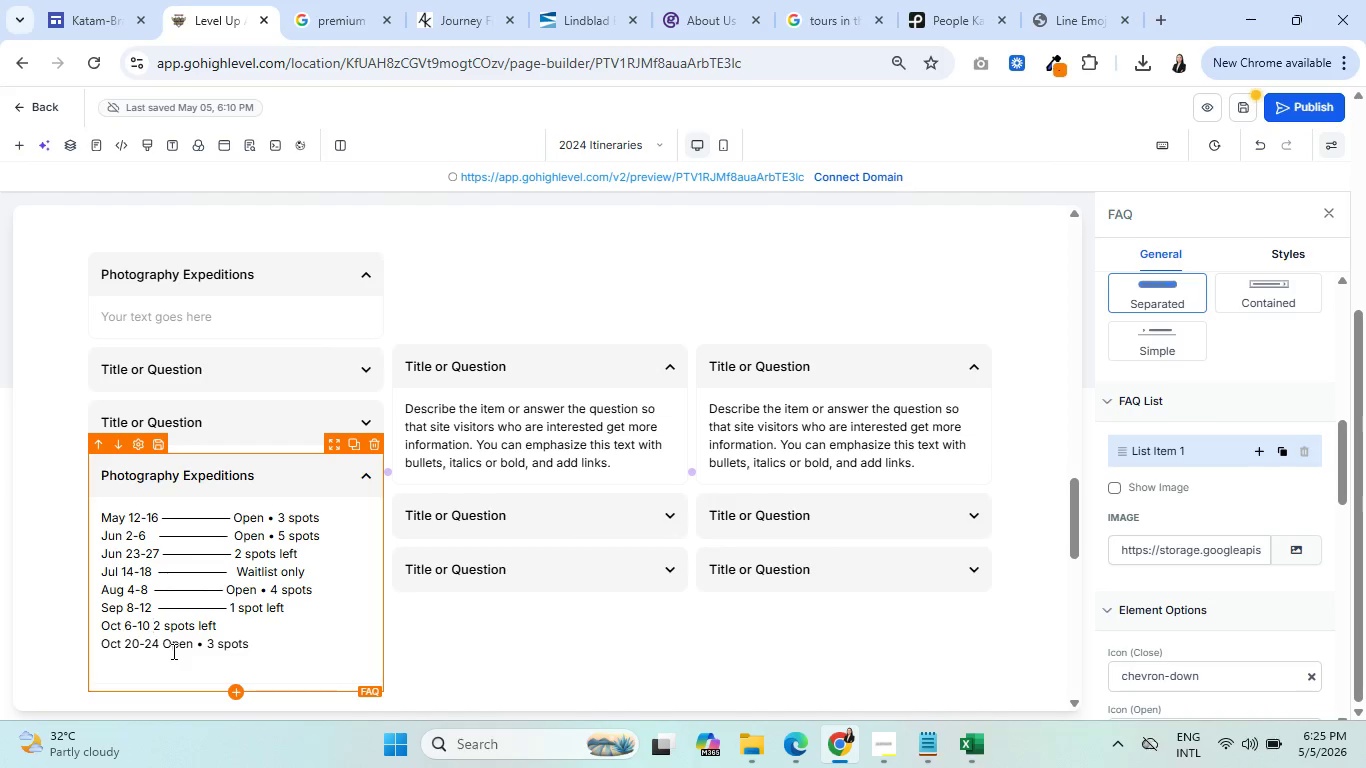 
key(Control+V)
 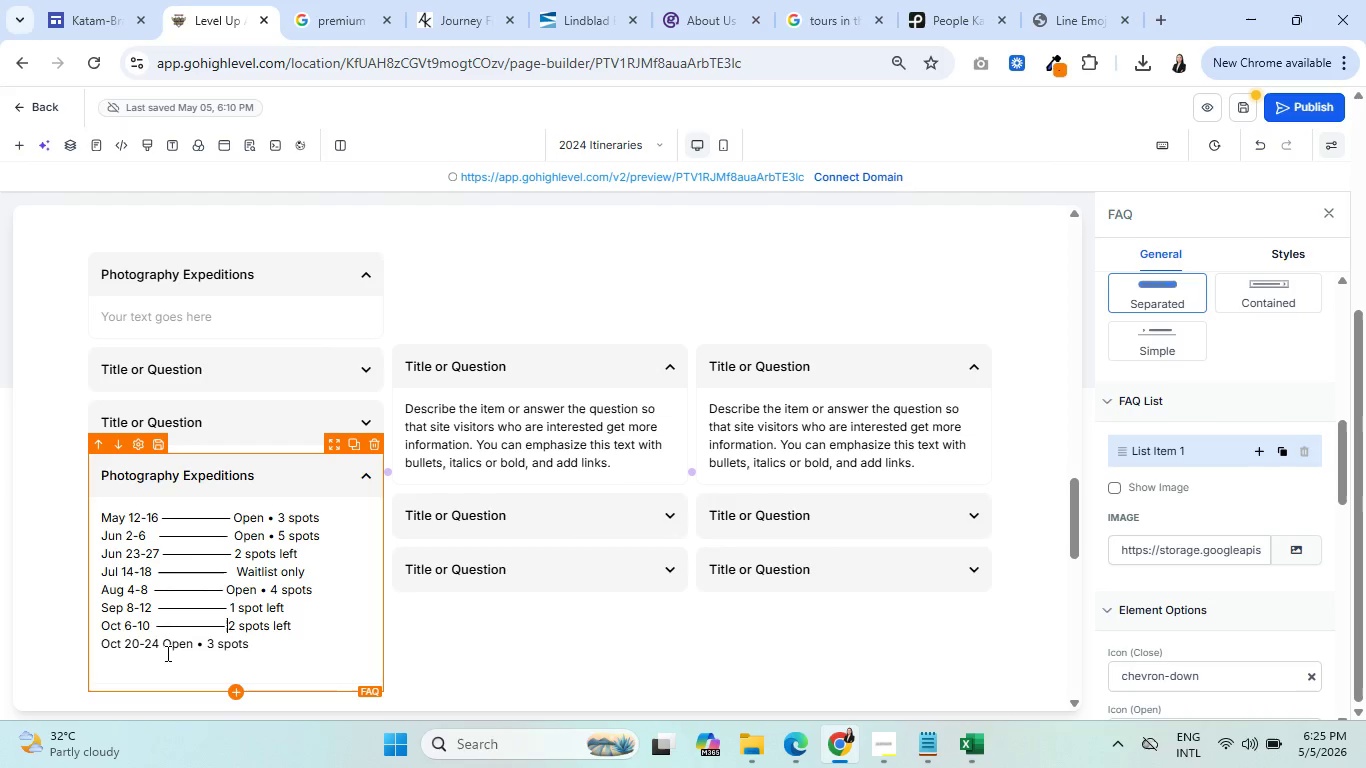 
wait(6.25)
 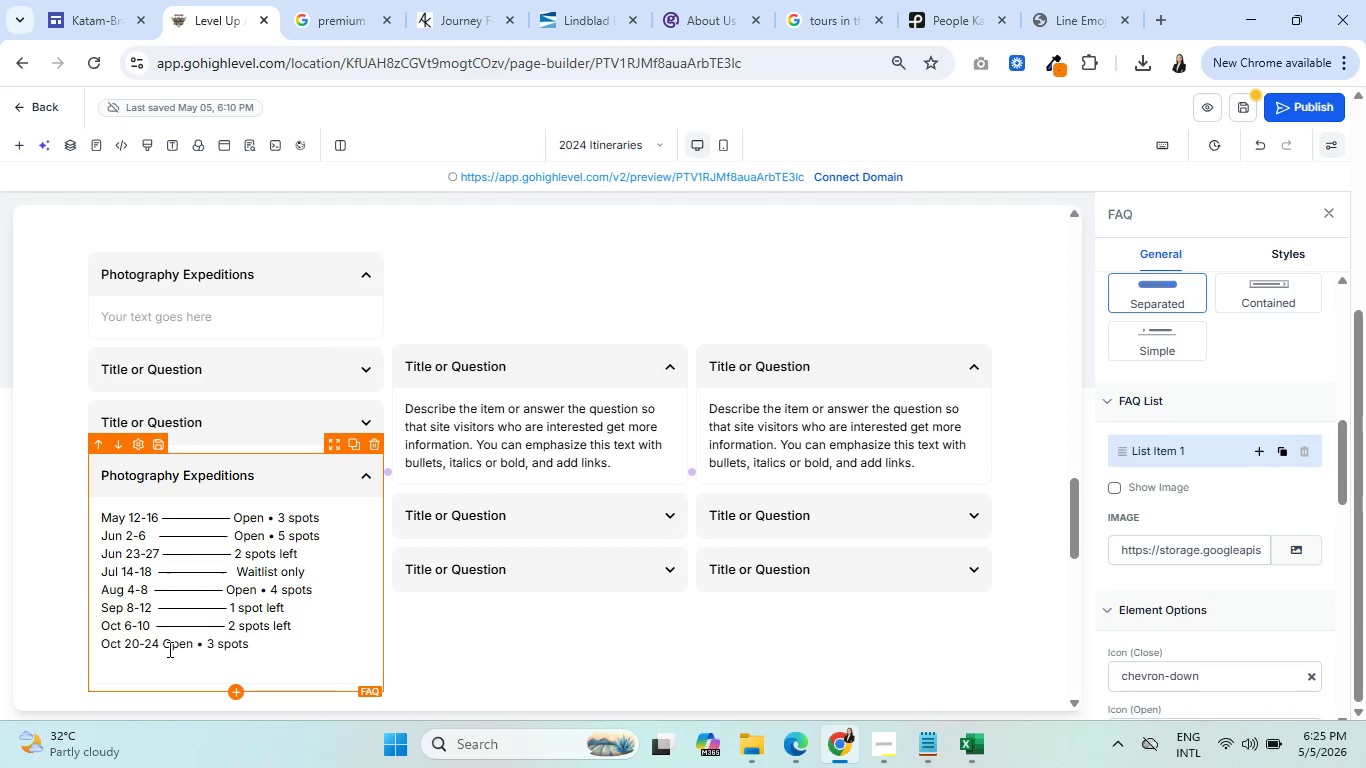 
left_click([166, 643])
 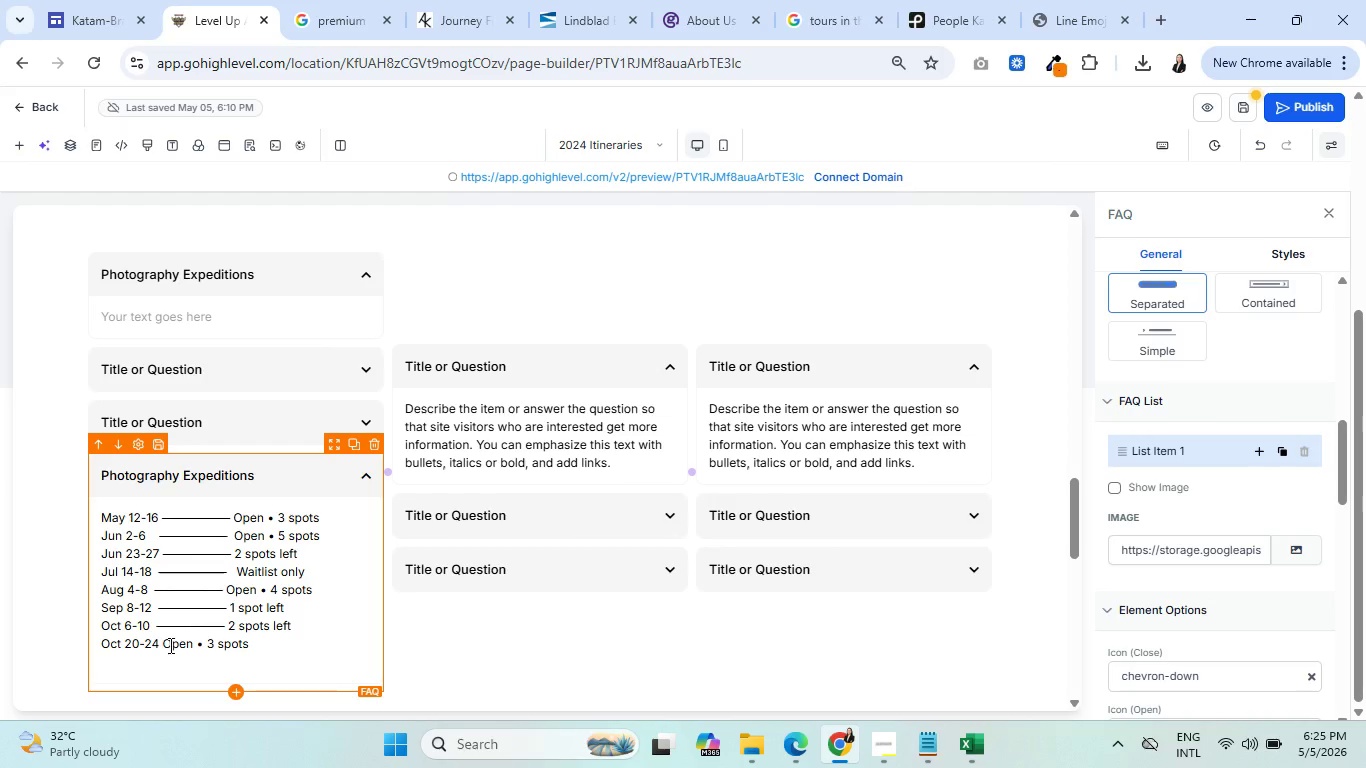 
key(Control+V)
 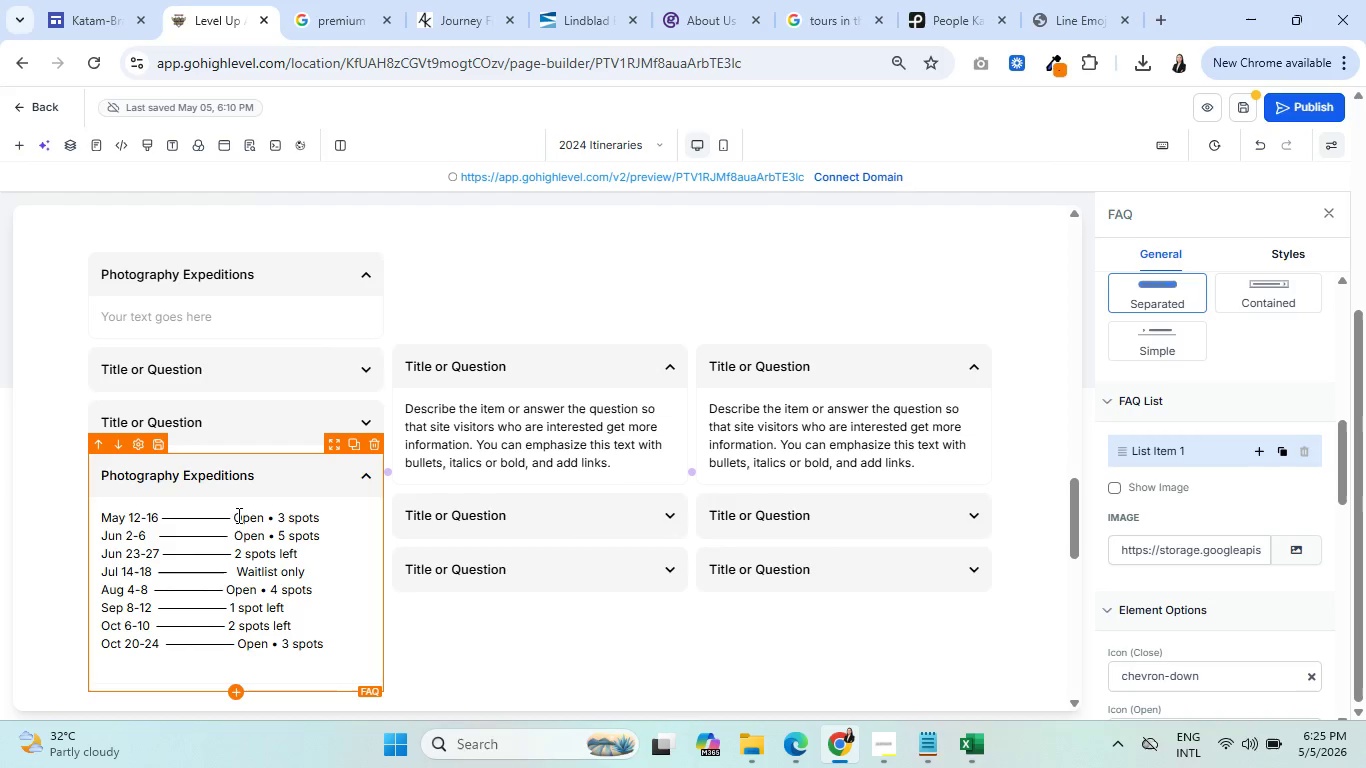 
wait(7.77)
 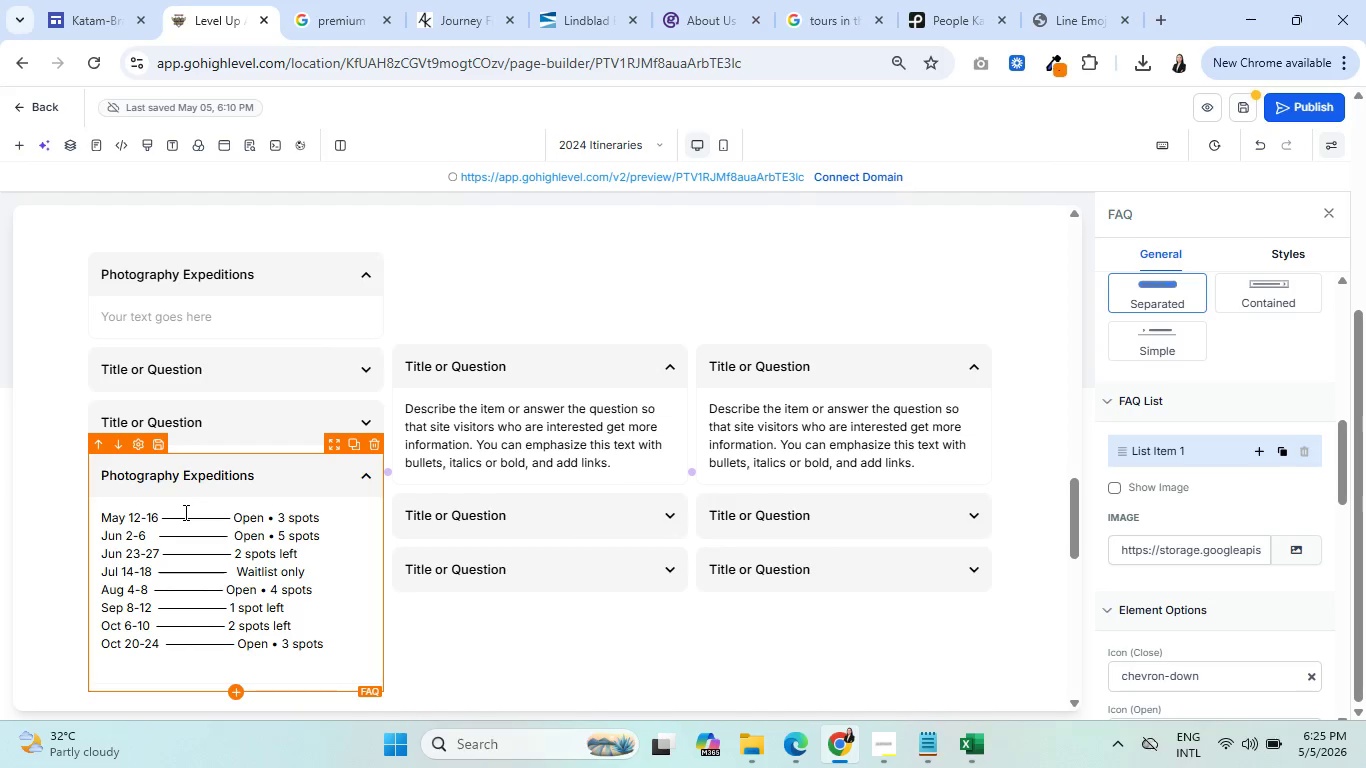 
scroll: coordinate [303, 360], scroll_direction: up, amount: 1.0
 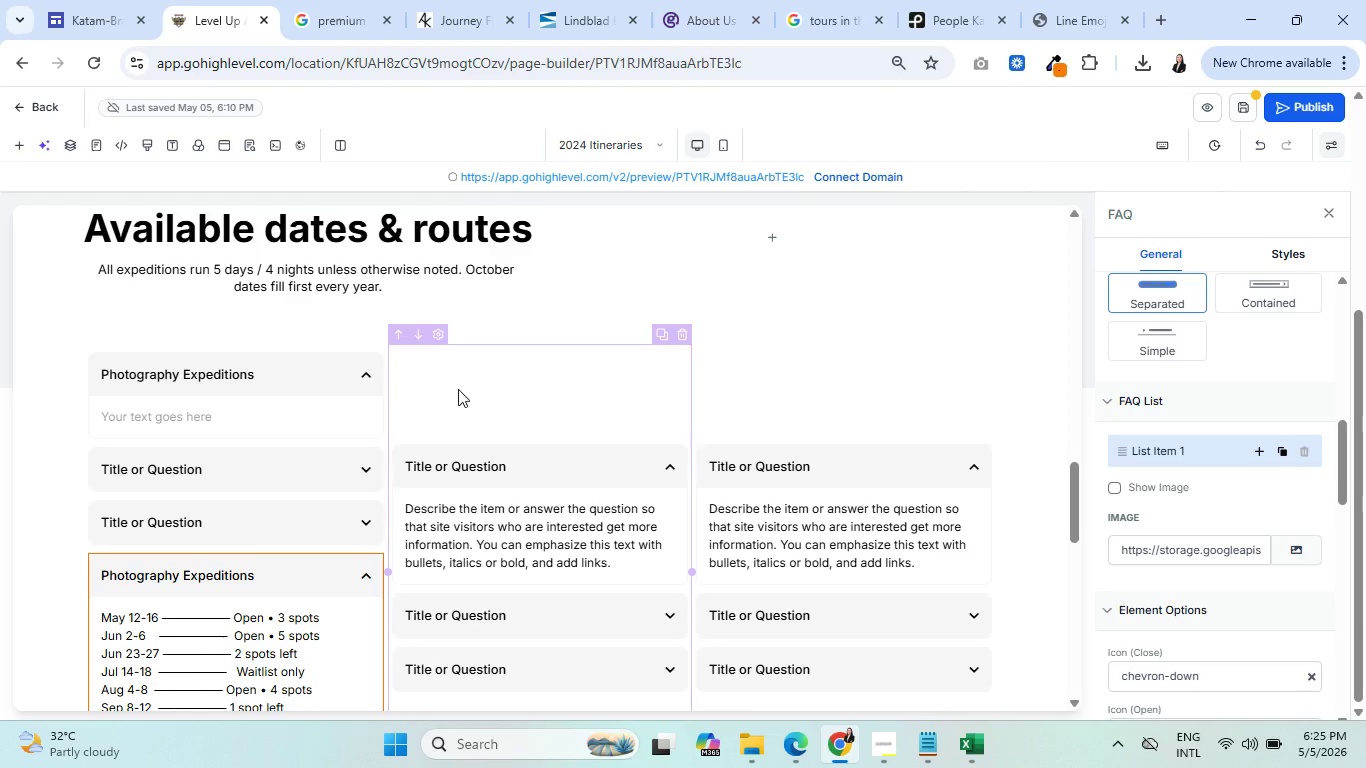 
wait(5.16)
 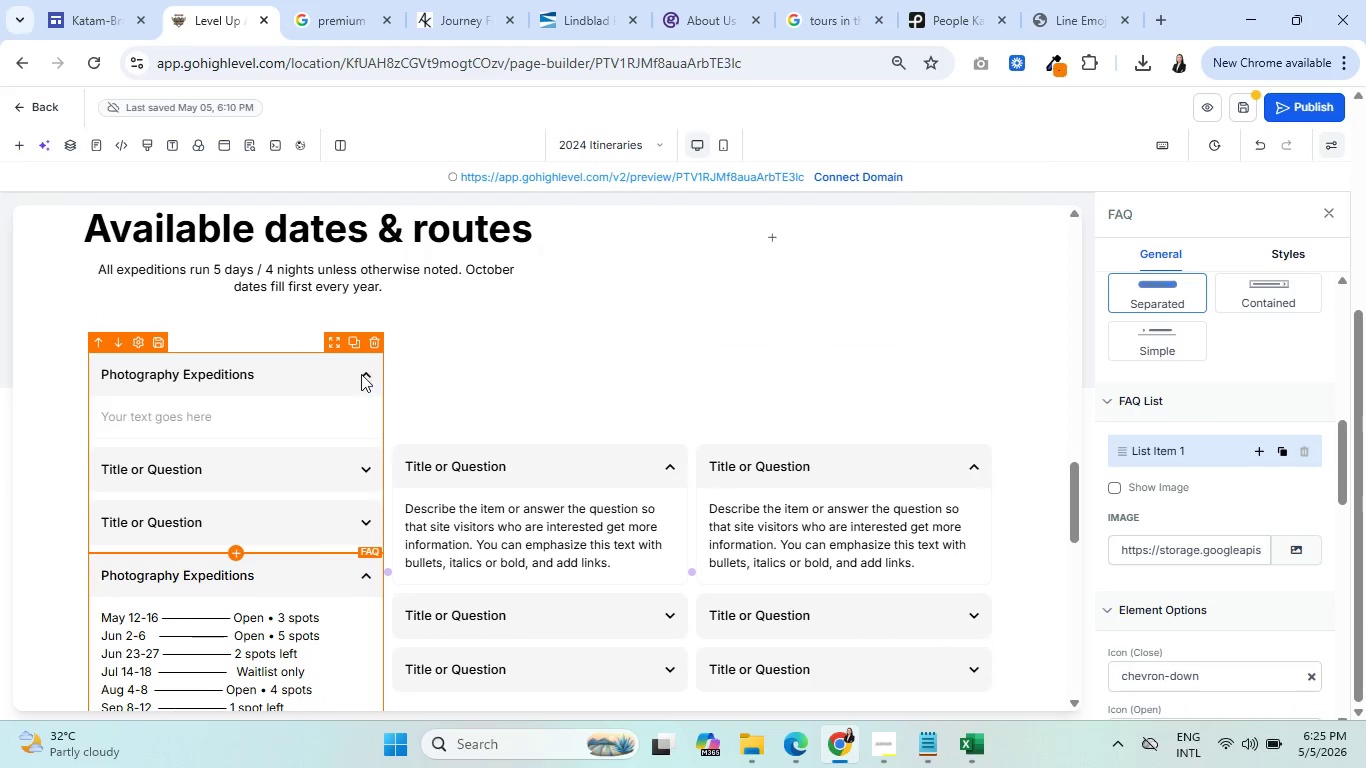 
left_click([378, 344])
 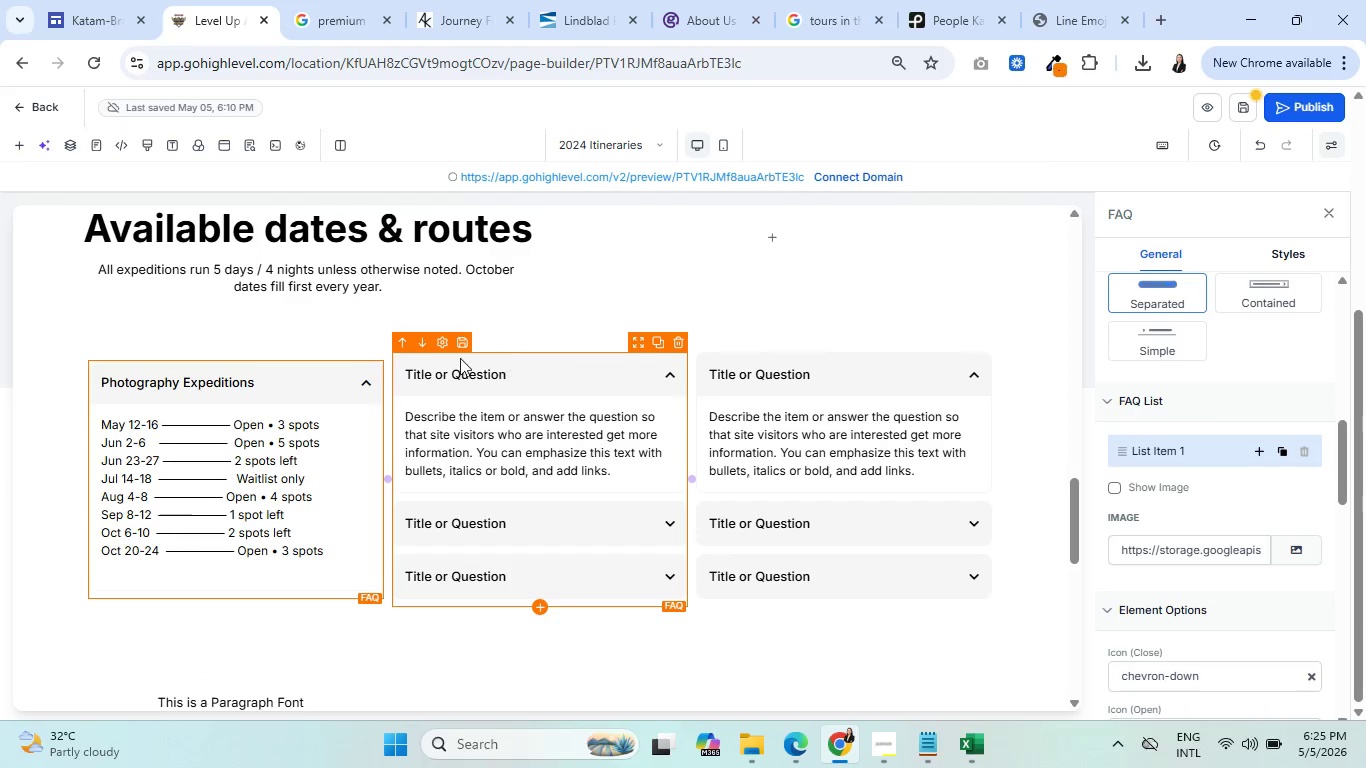 
left_click([368, 384])
 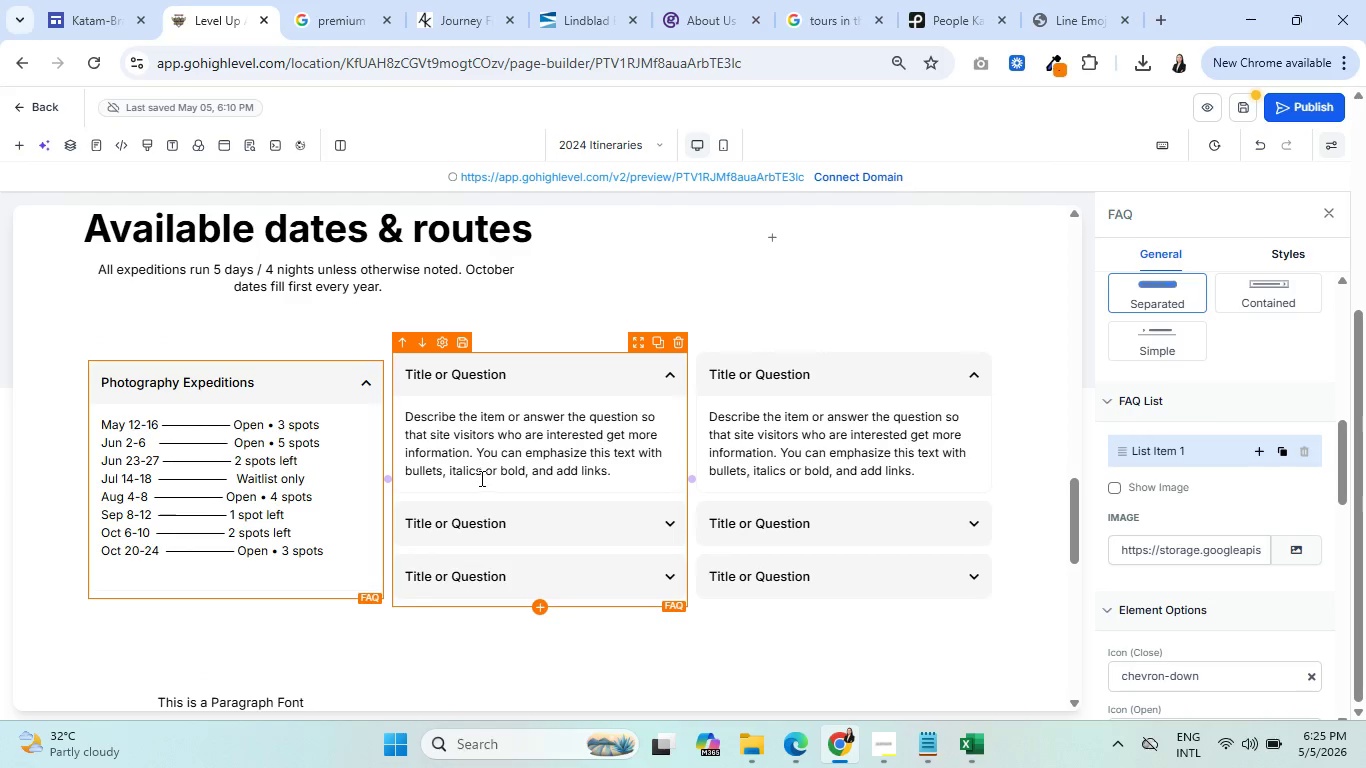 
left_click([522, 375])
 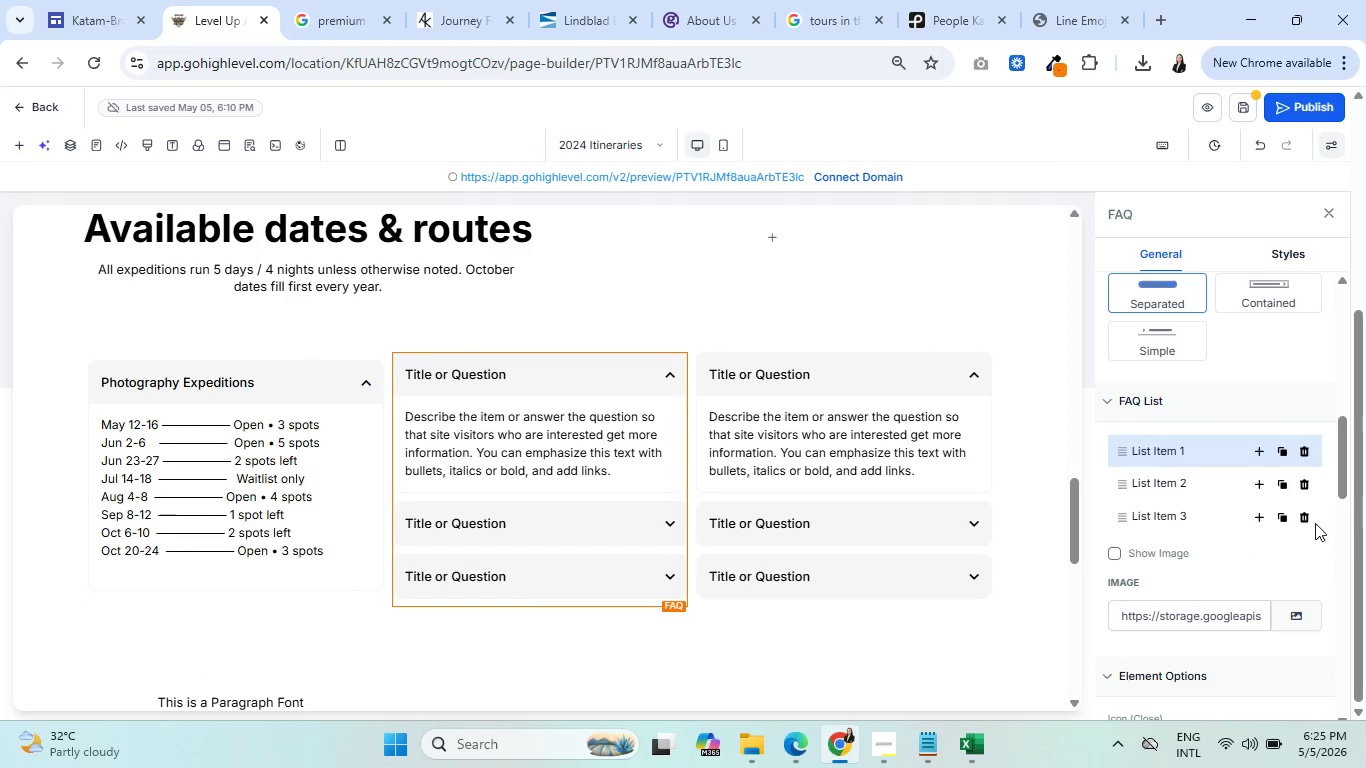 
left_click([1303, 517])
 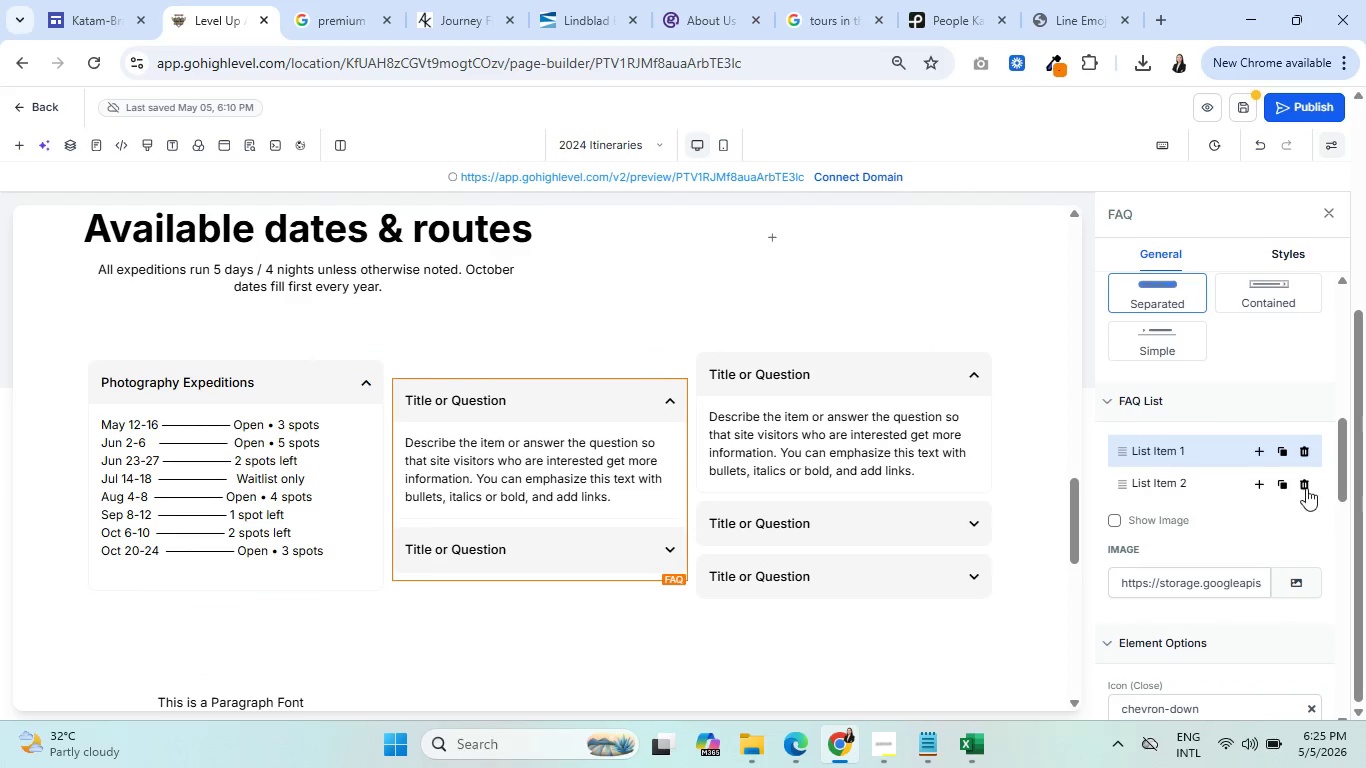 
left_click([1306, 488])
 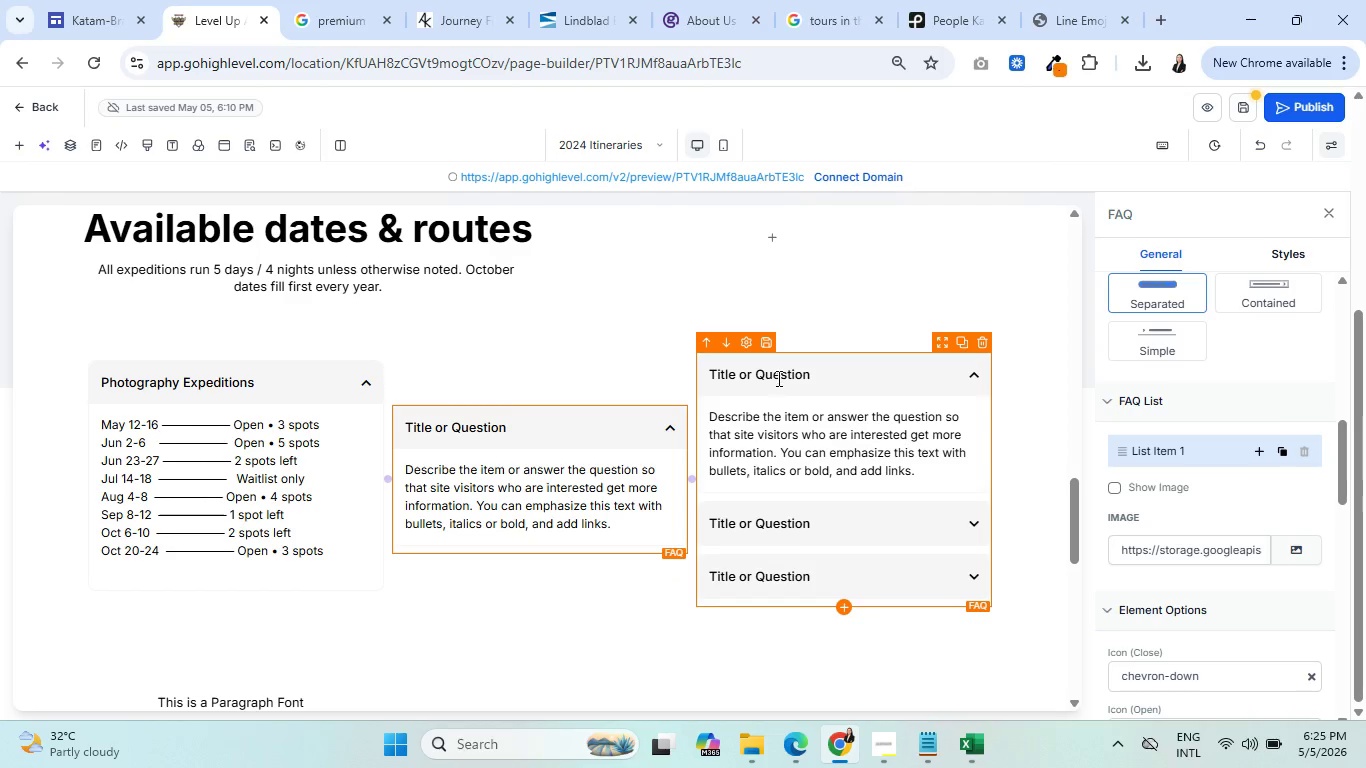 
left_click([777, 378])
 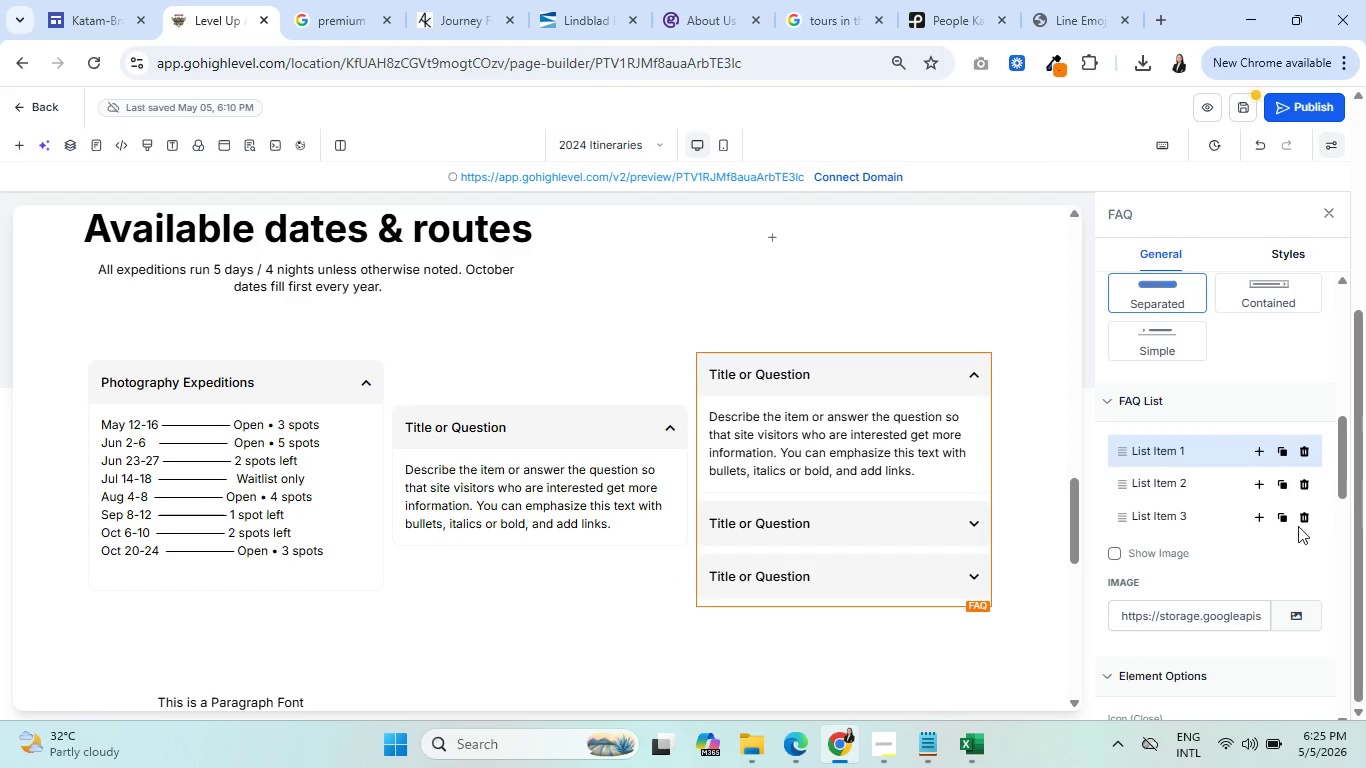 
left_click([1300, 524])
 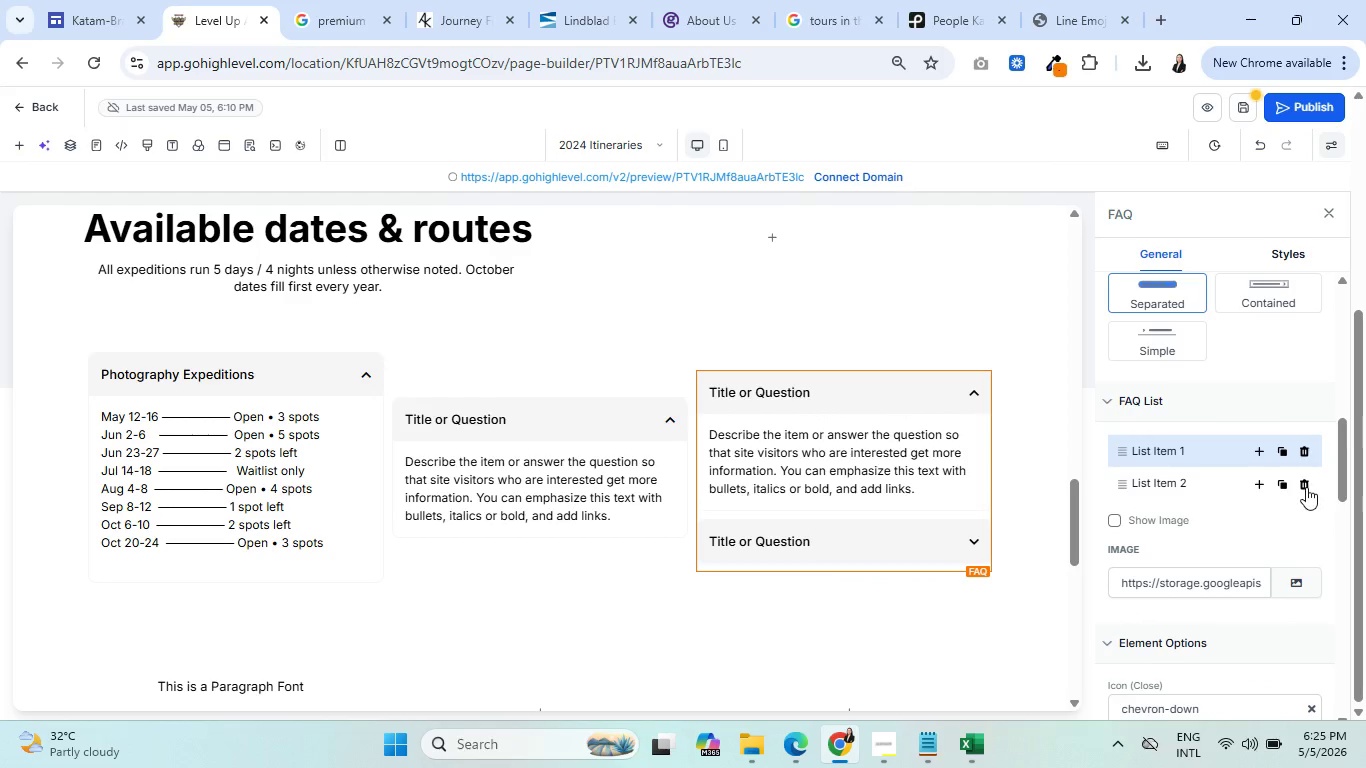 
left_click([1306, 487])
 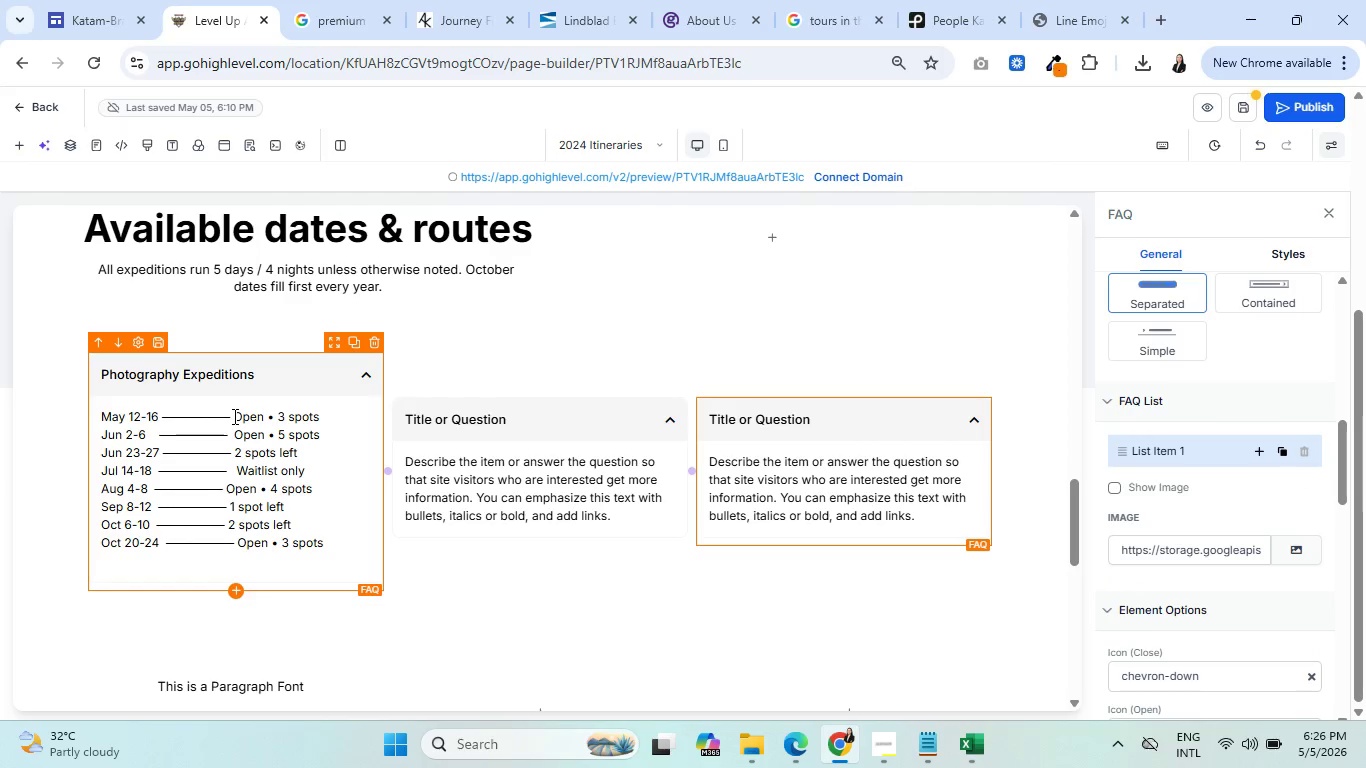 
wait(10.25)
 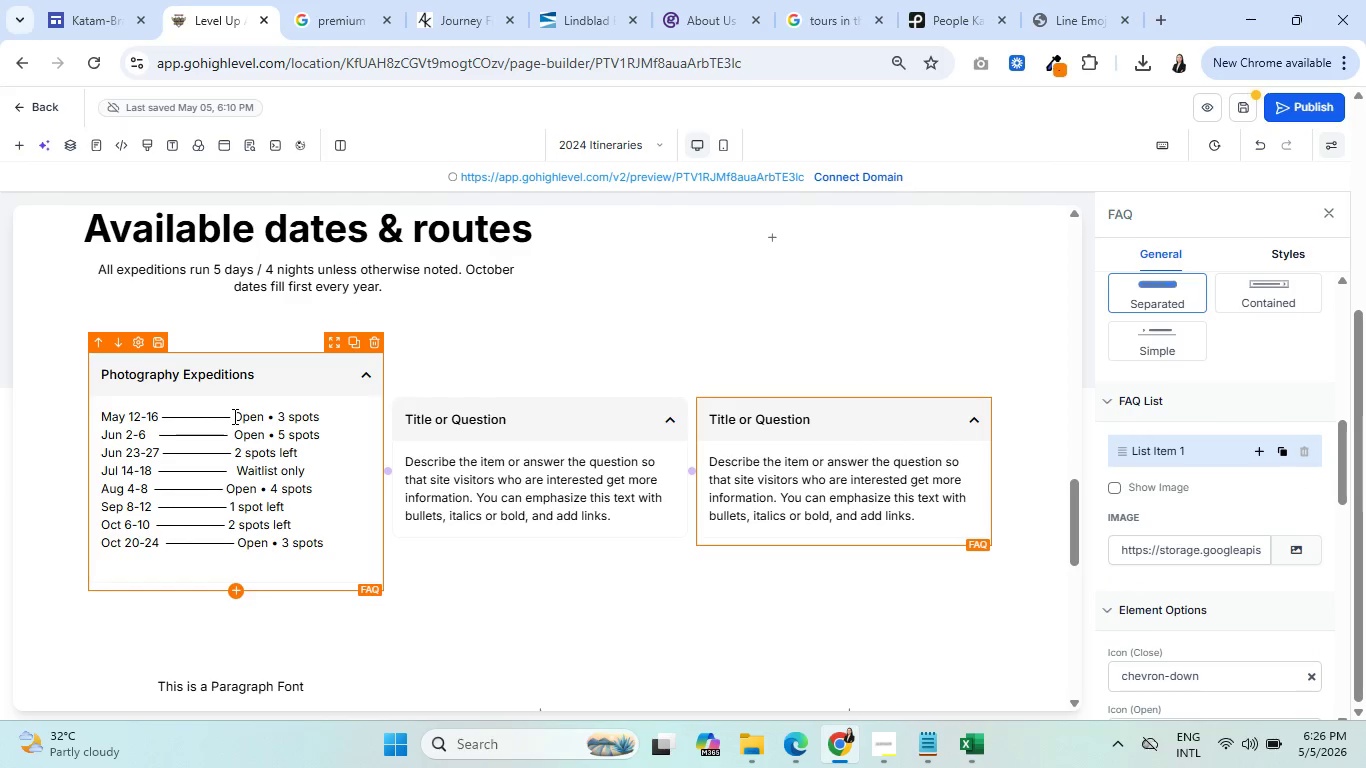 
double_click([460, 423])
 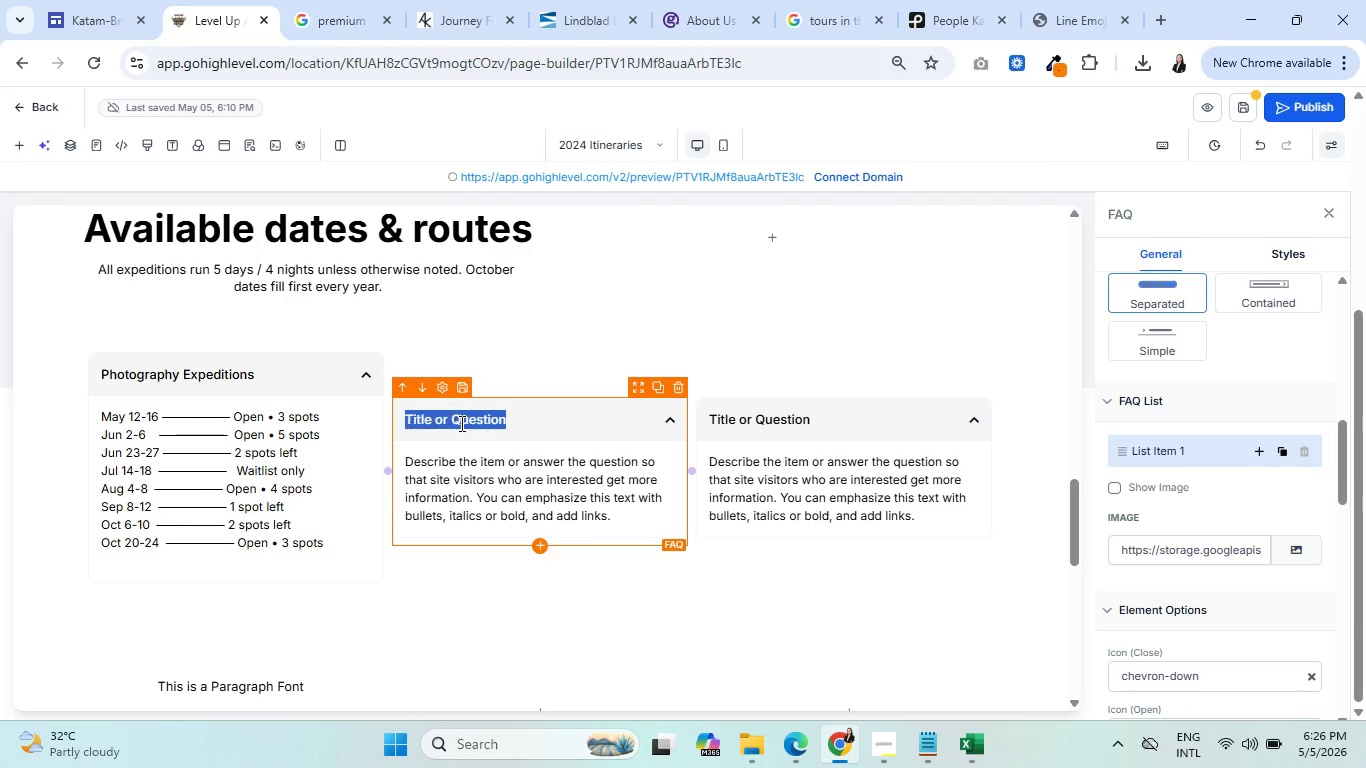 
triple_click([460, 423])
 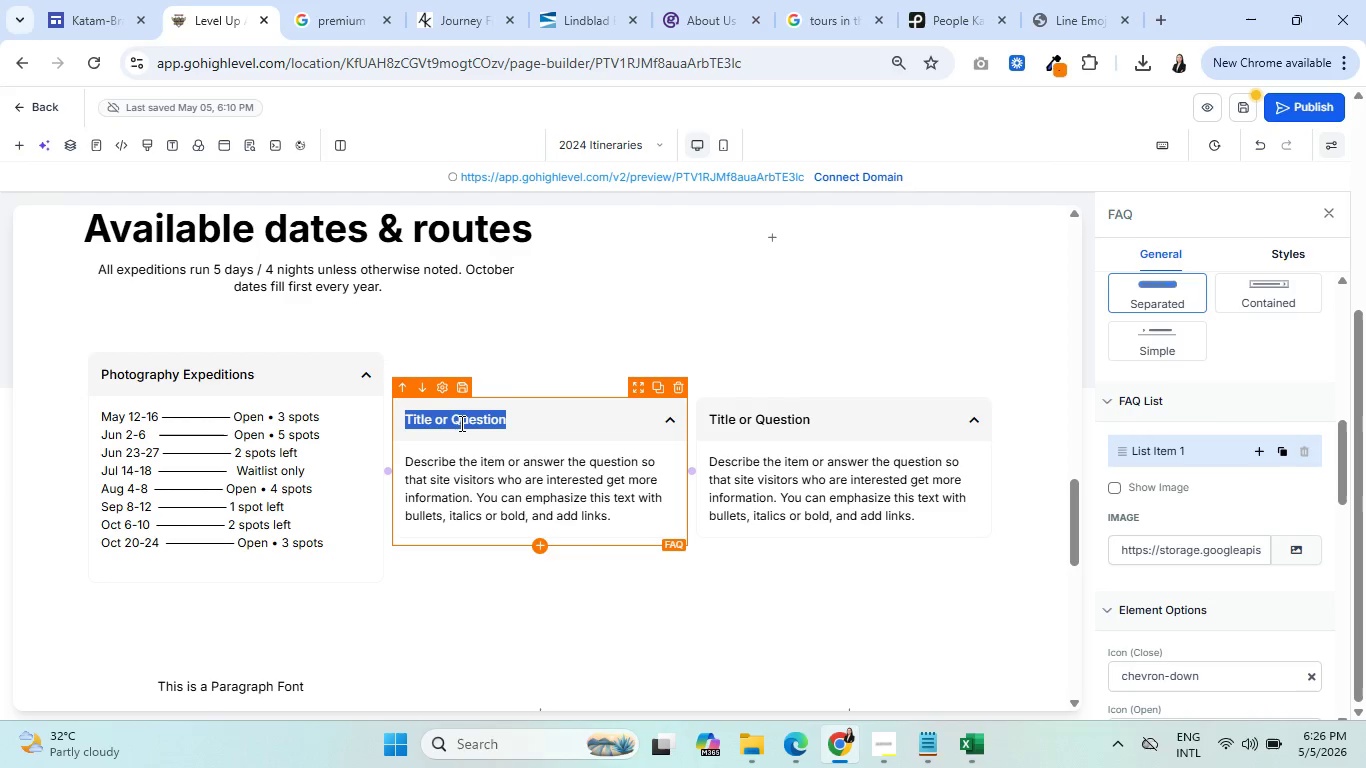 
type(Trekking Expeditions)
 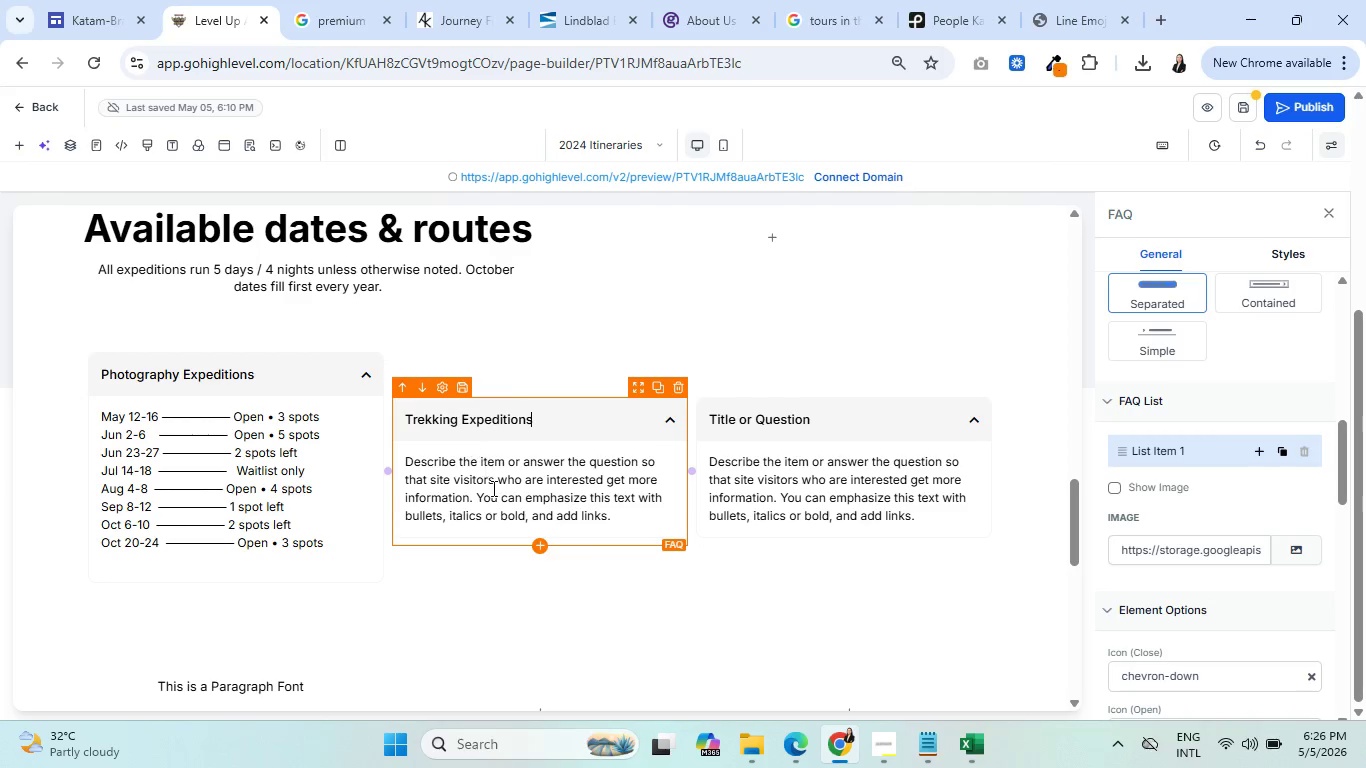 
left_click([492, 488])
 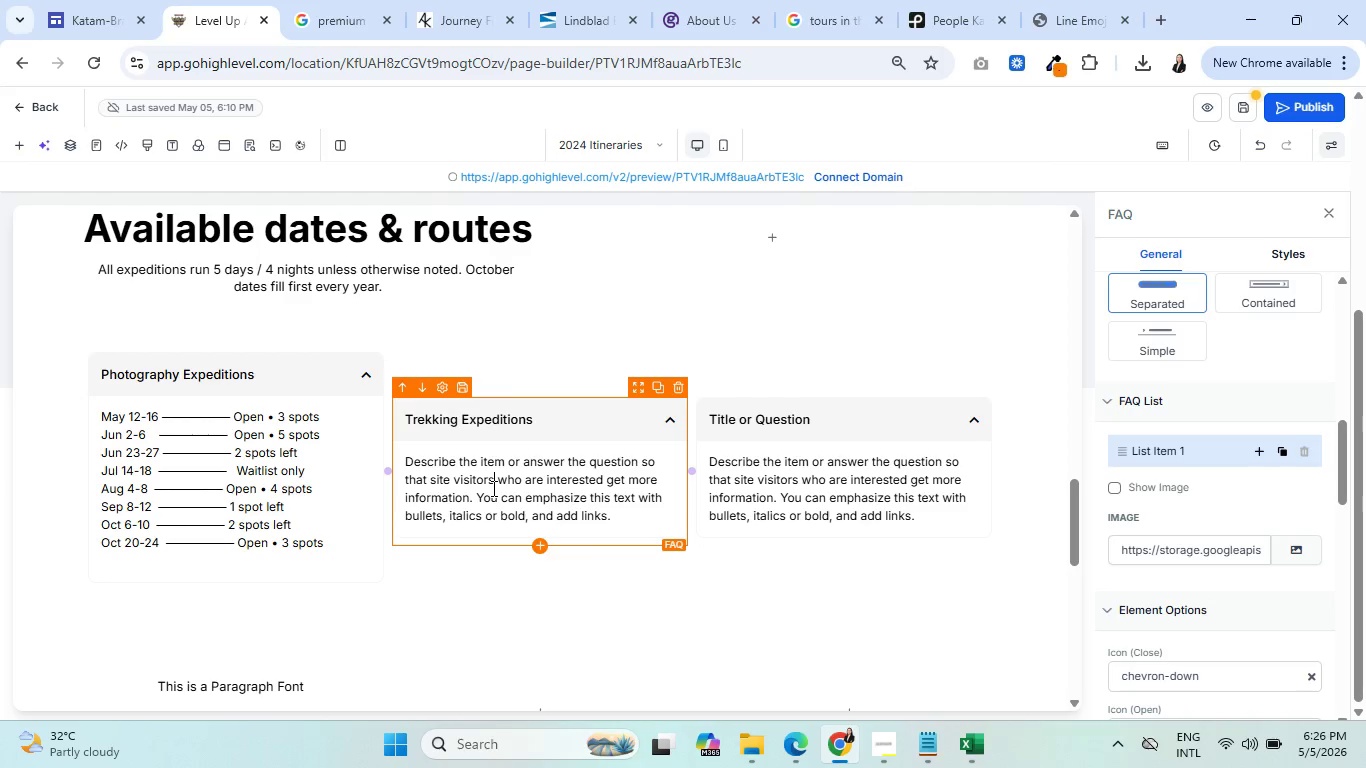 
key(Control+ControlLeft)
 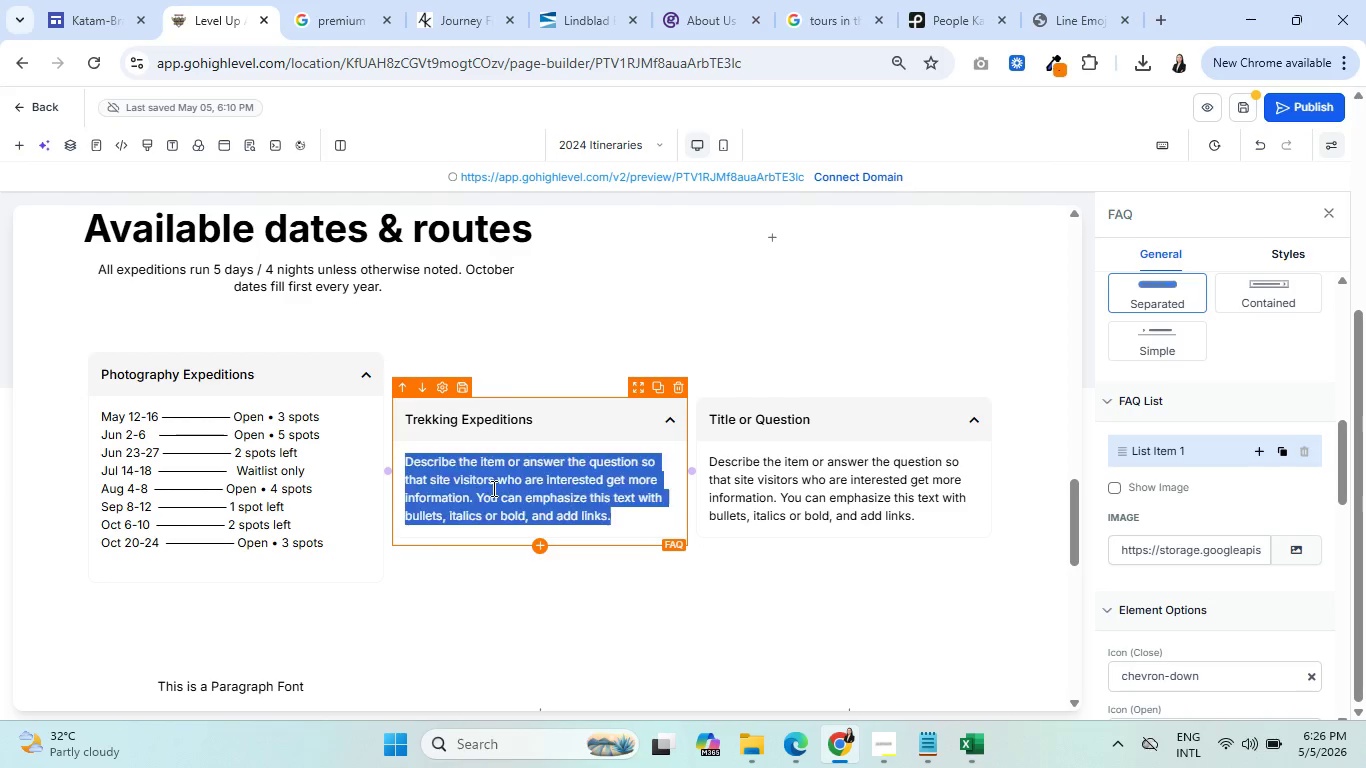 
key(Control+A)
 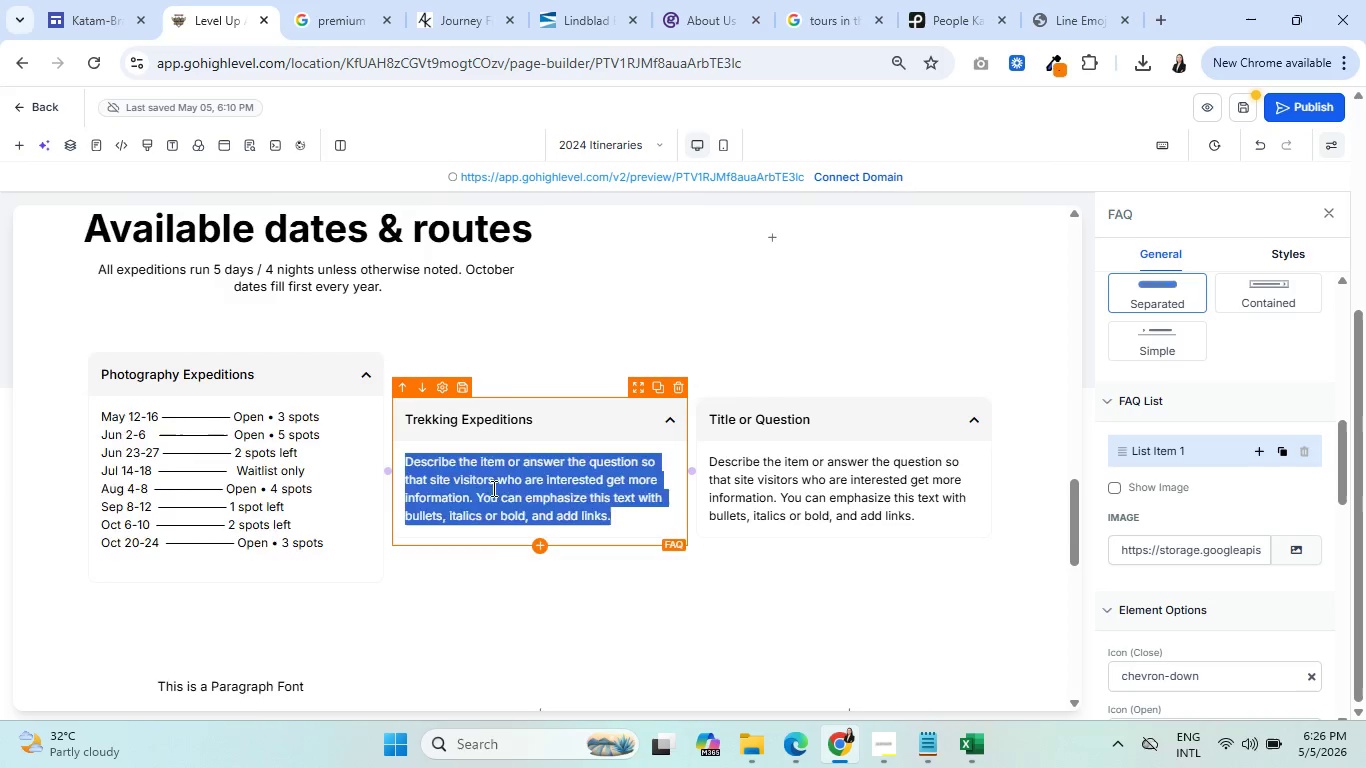 
key(Backspace)
 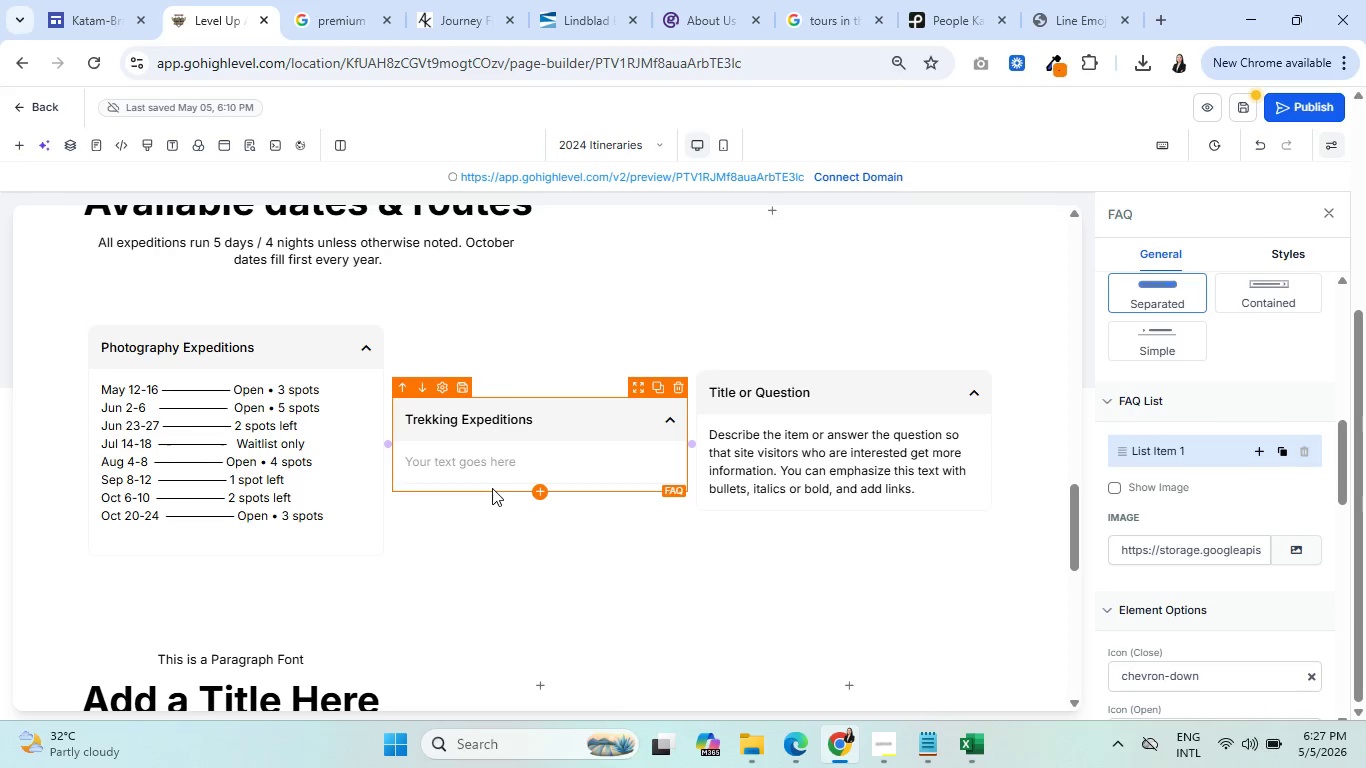 
wait(59.11)
 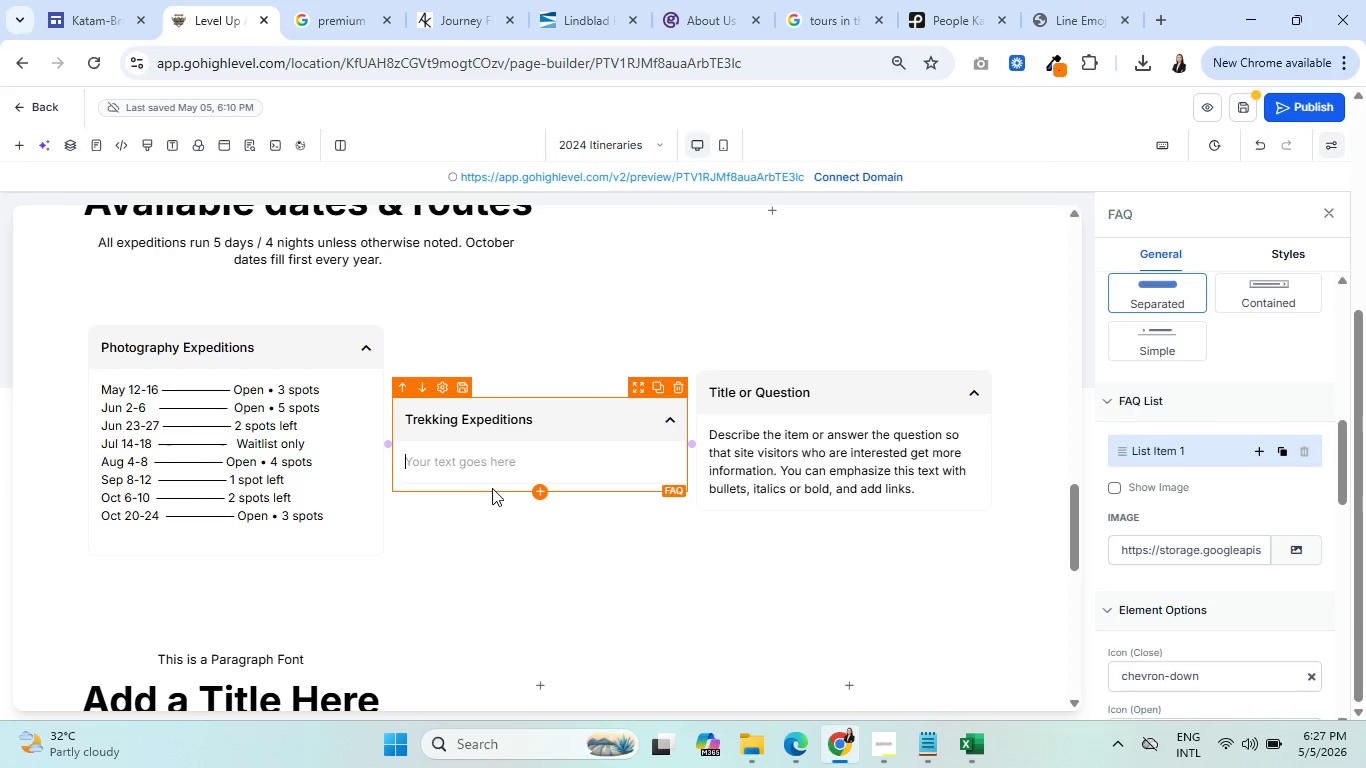 
type(May 19-23)
 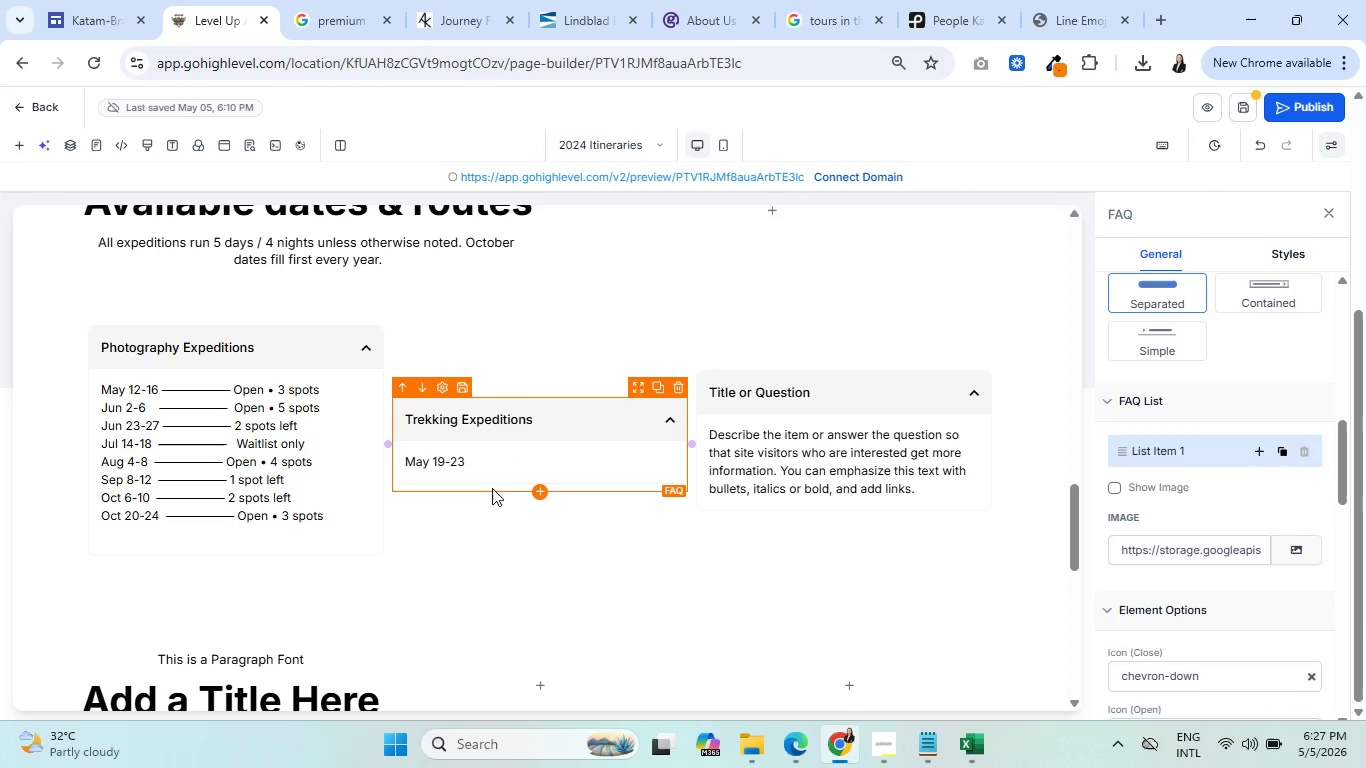 
hold_key(key=Space, duration=1.5)
 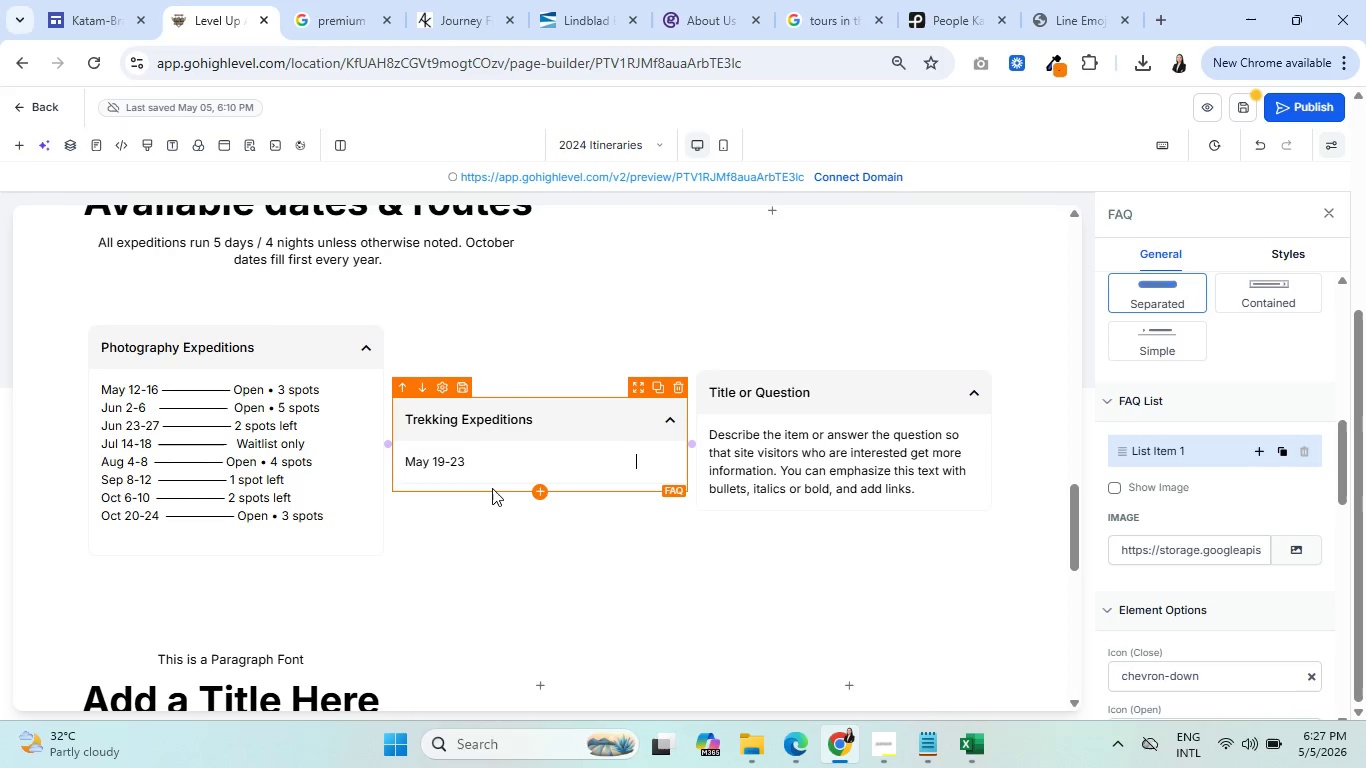 
hold_key(key=Space, duration=0.55)
 